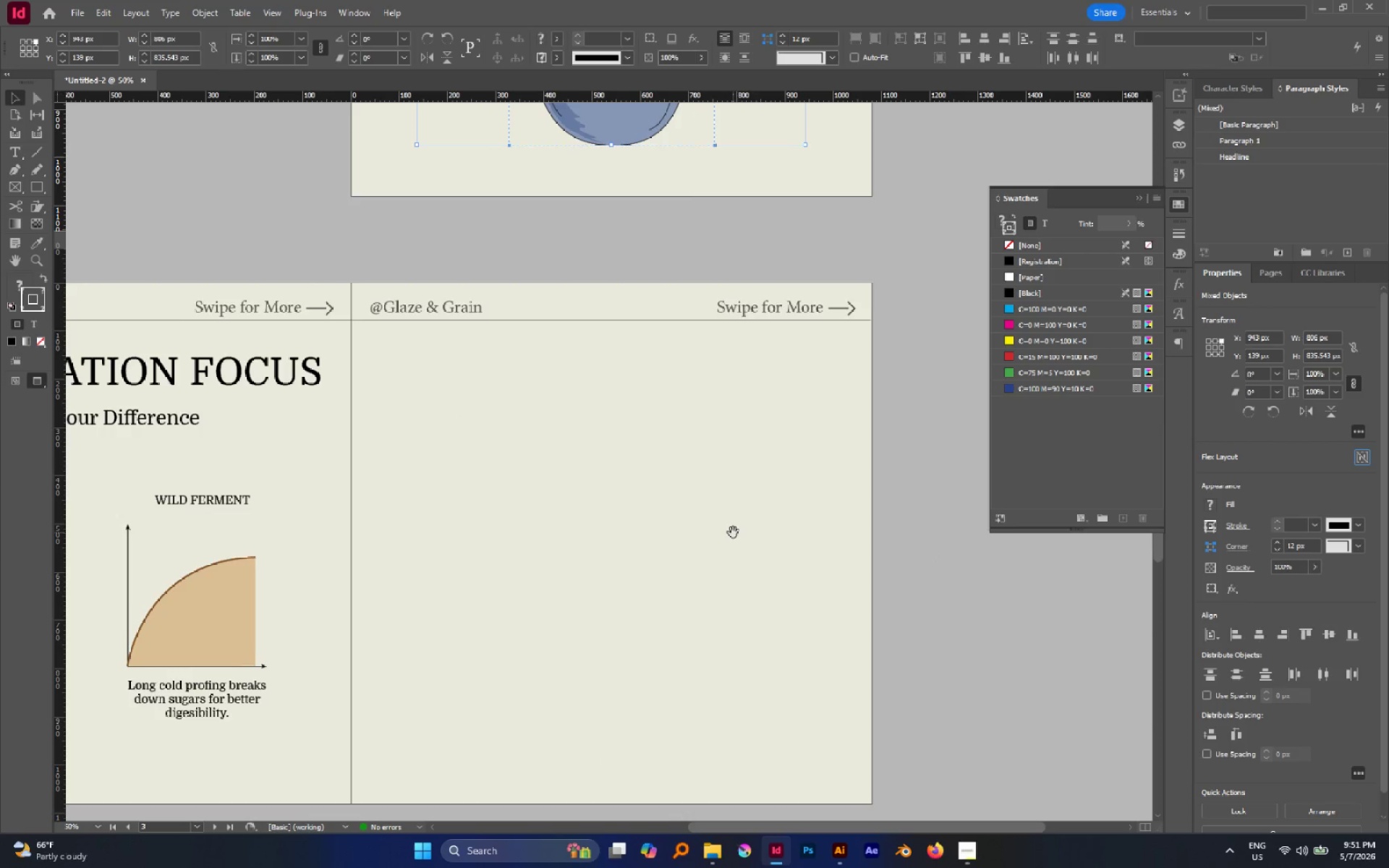 
left_click_drag(start_coordinate=[733, 532], to_coordinate=[793, 500])
 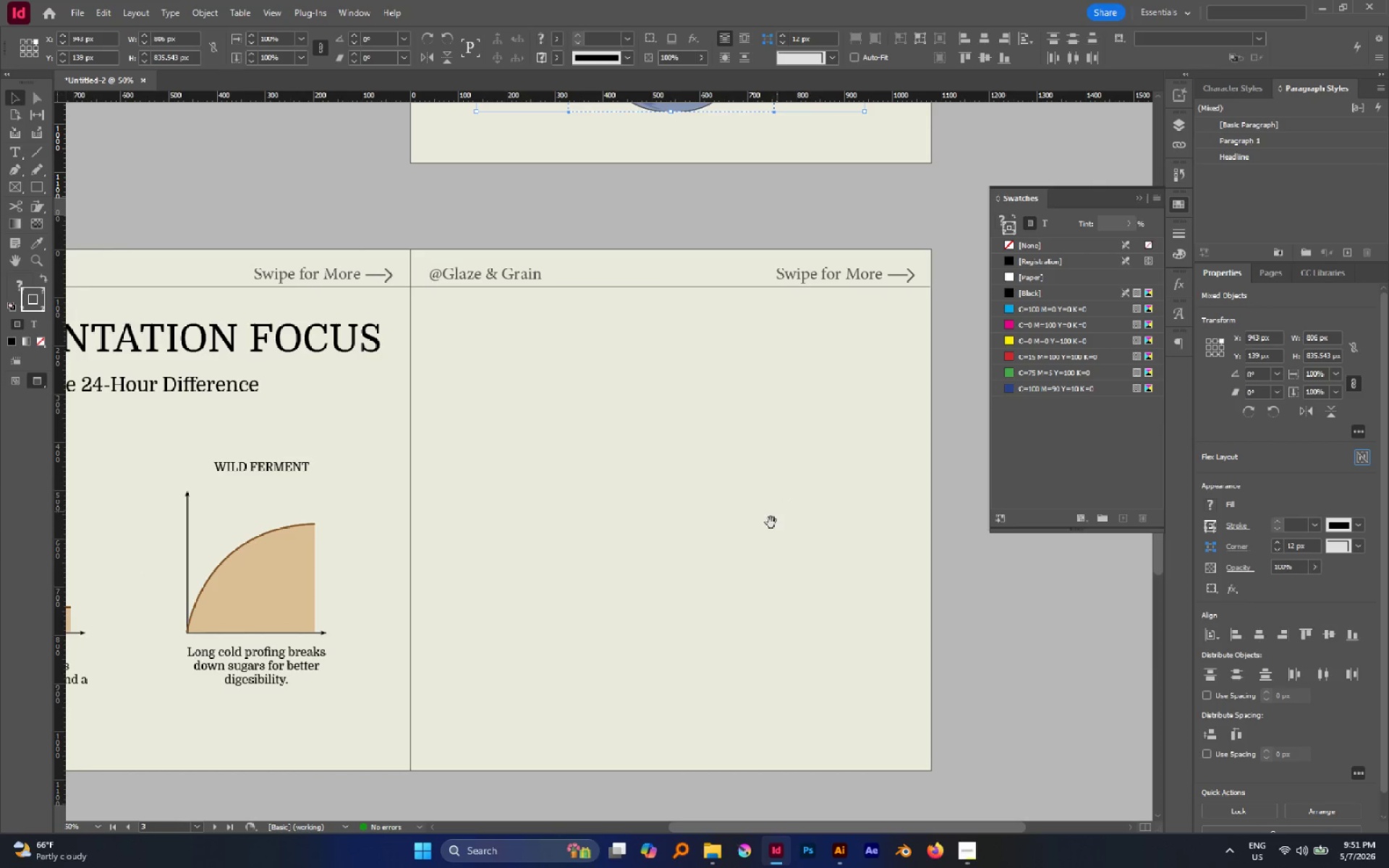 
hold_key(key=Space, duration=1.51)
 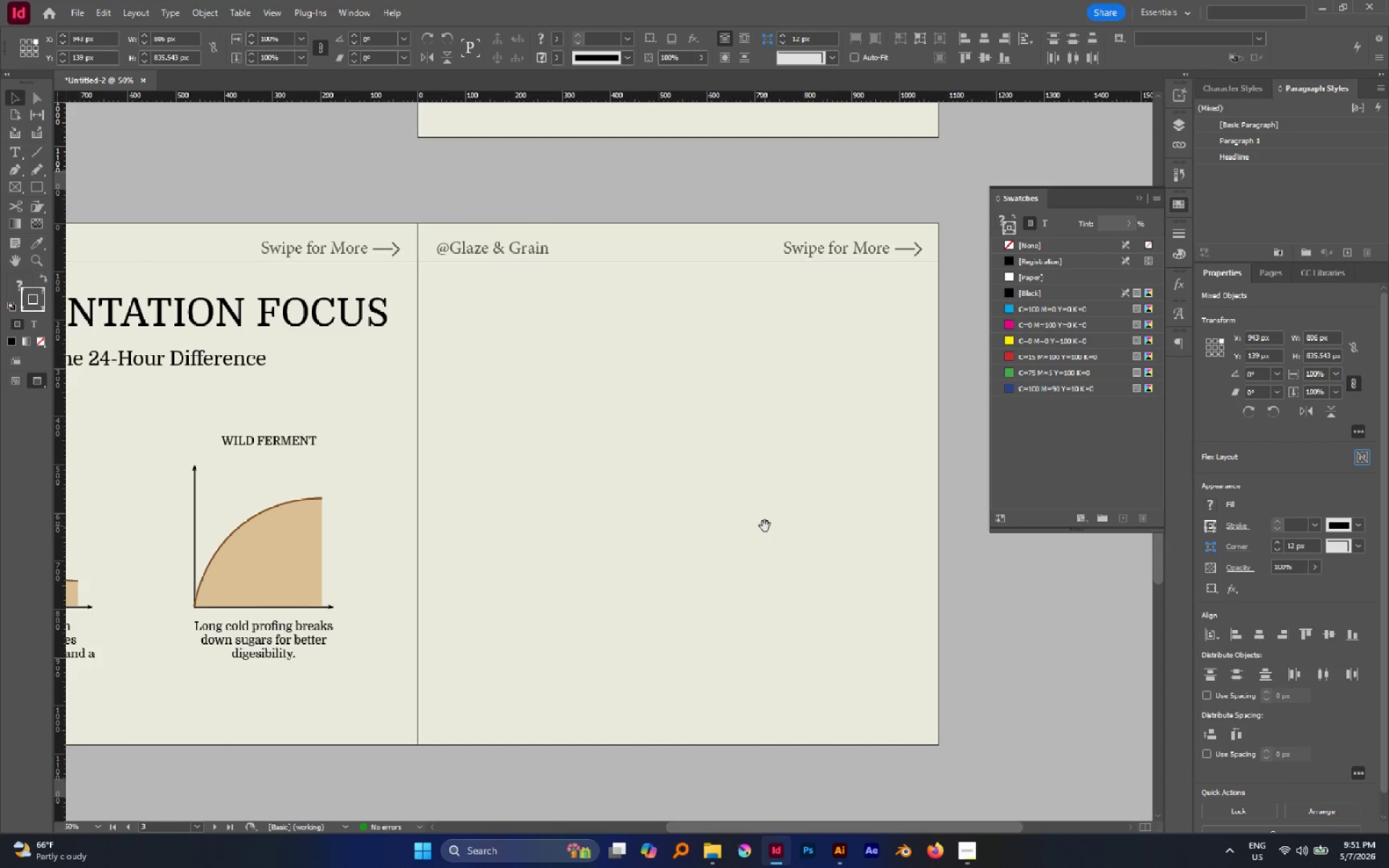 
left_click_drag(start_coordinate=[761, 537], to_coordinate=[765, 522])
 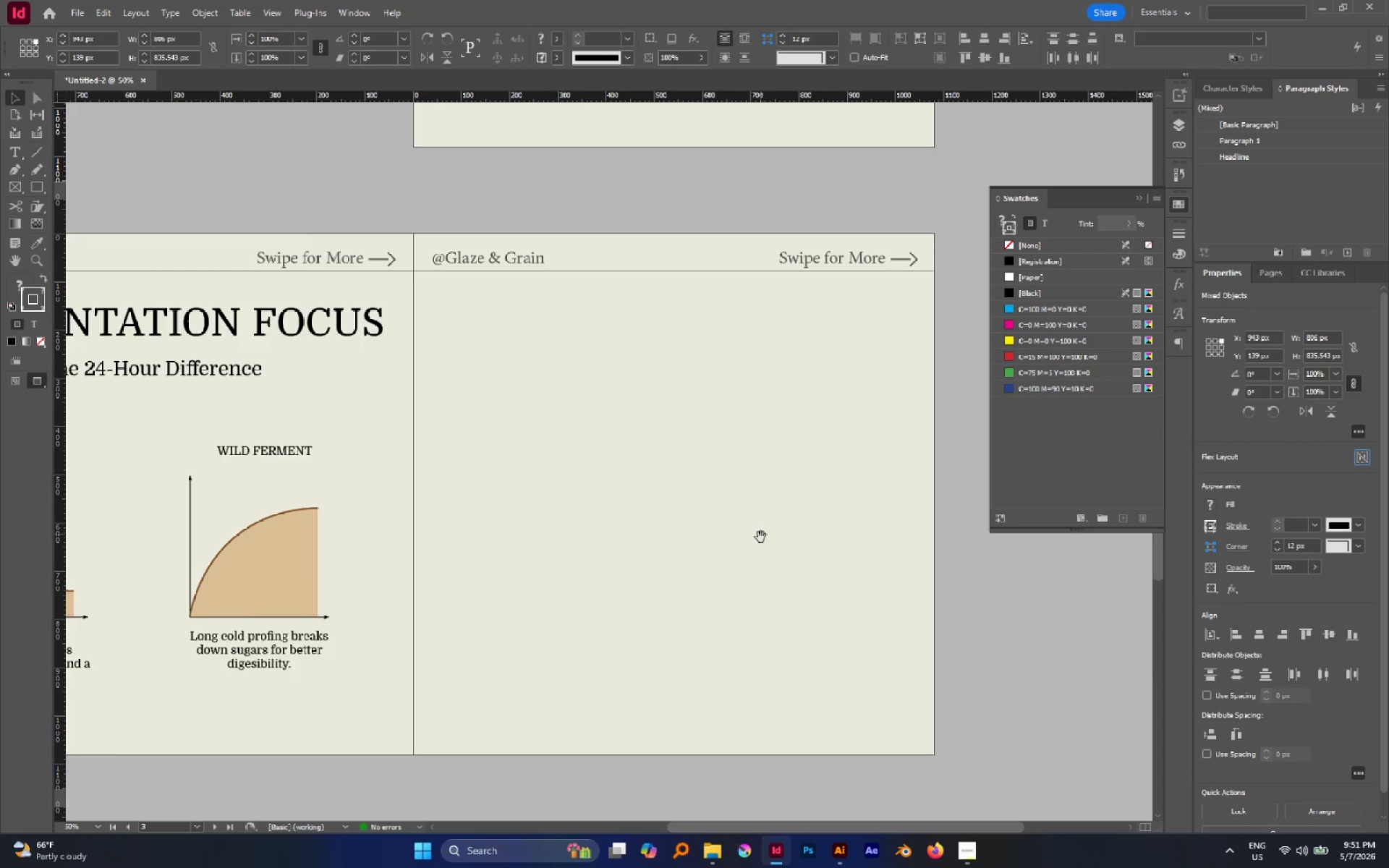 
left_click_drag(start_coordinate=[760, 537], to_coordinate=[765, 527])
 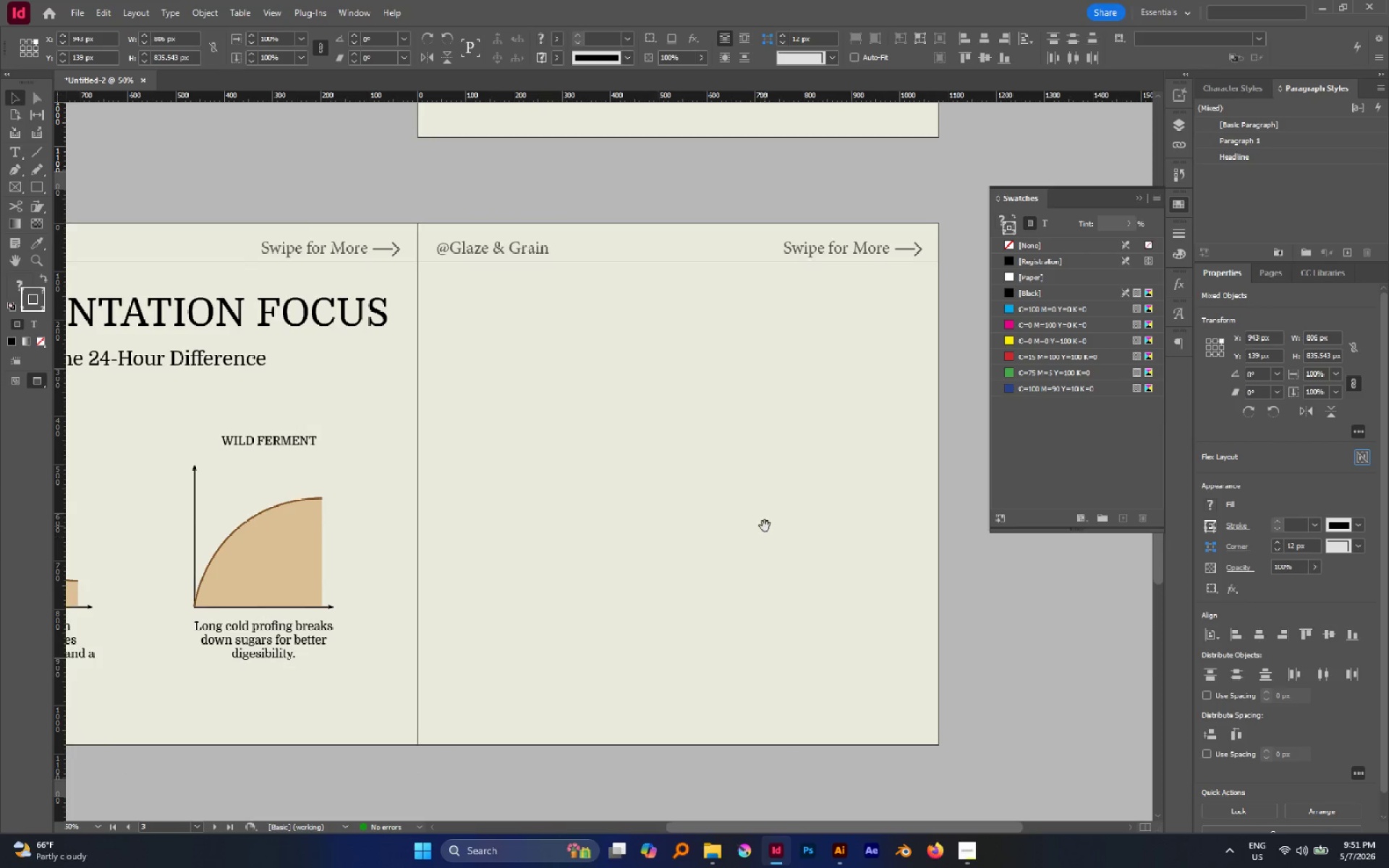 
key(Space)
 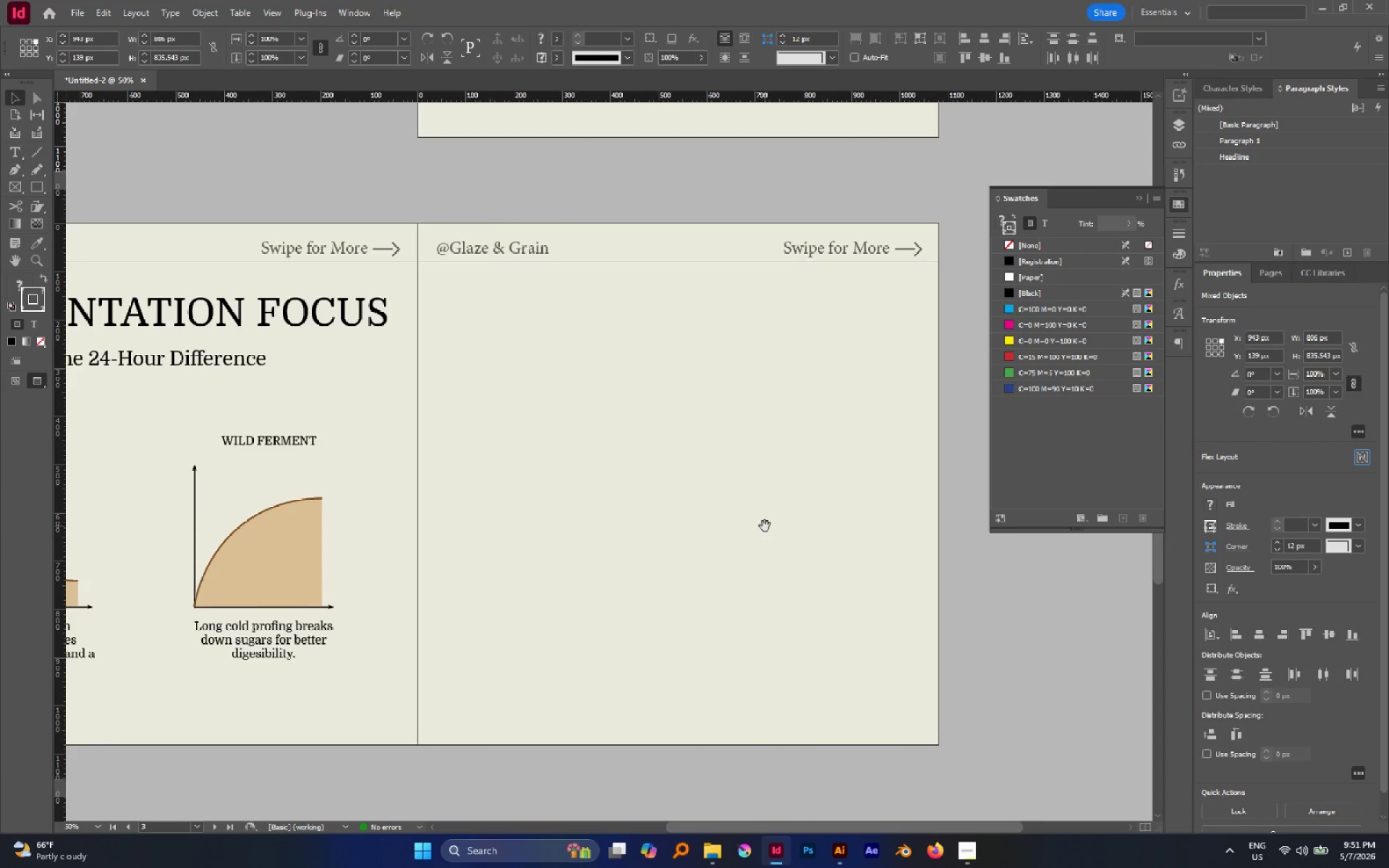 
key(Space)
 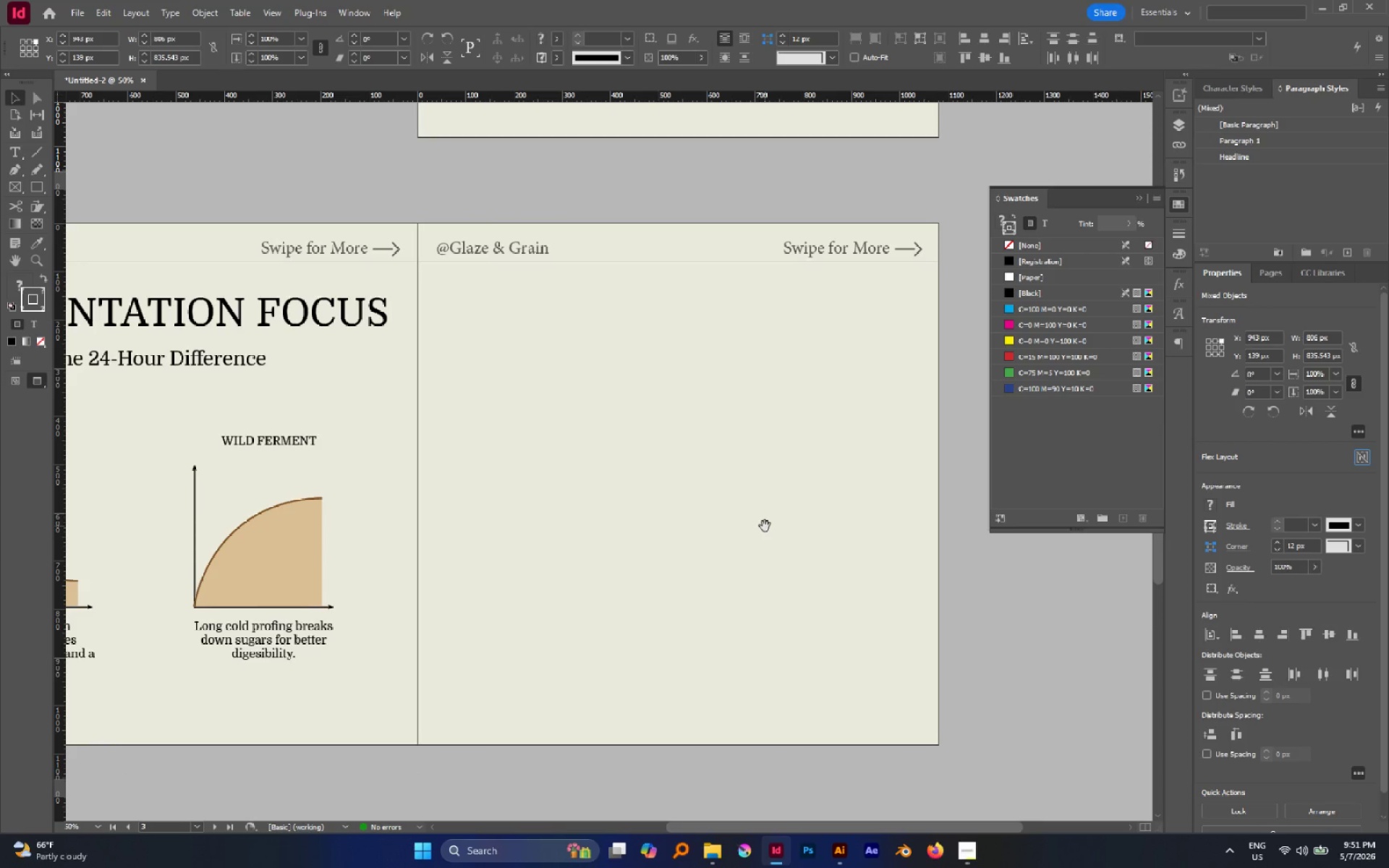 
key(Space)
 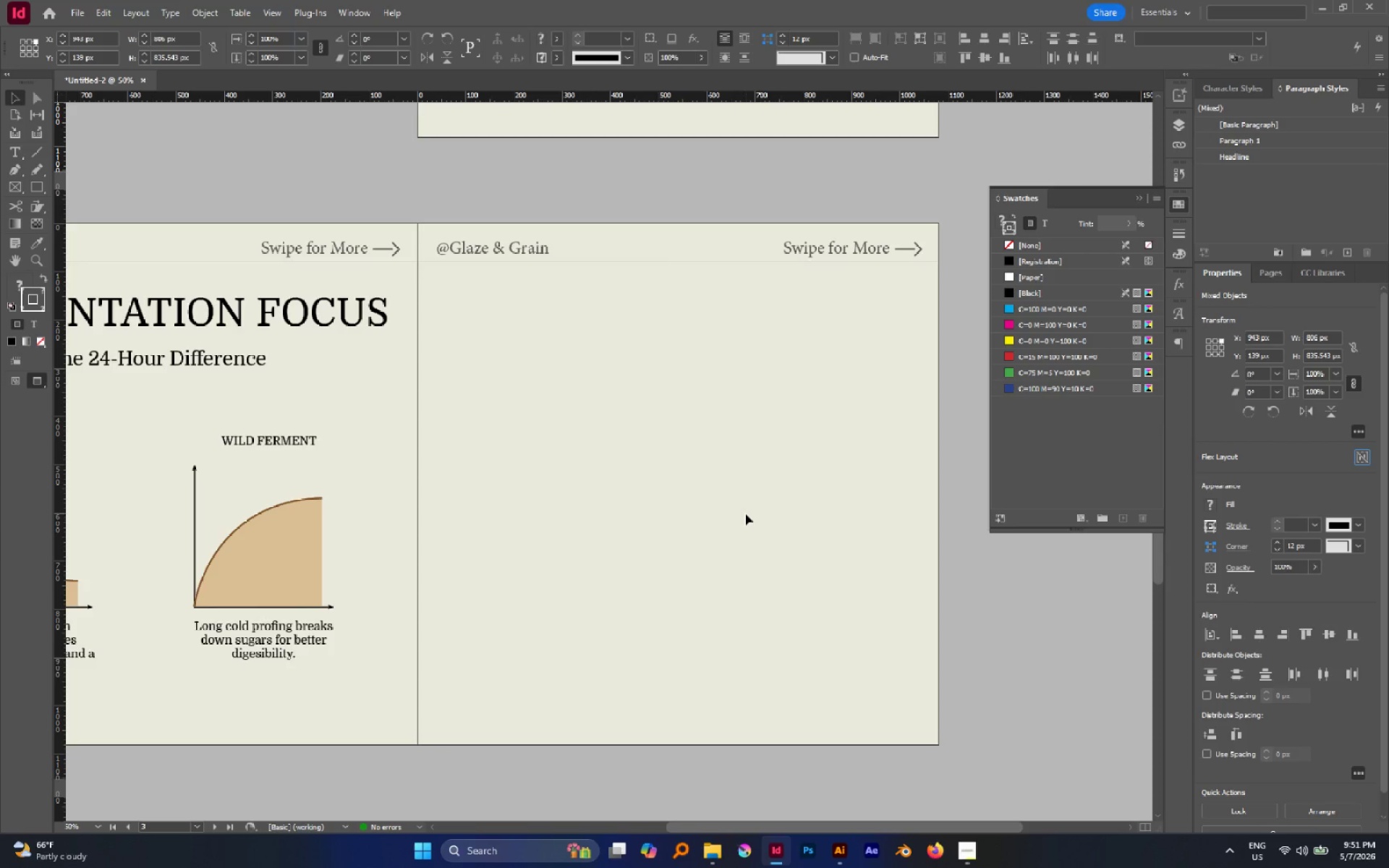 
wait(20.61)
 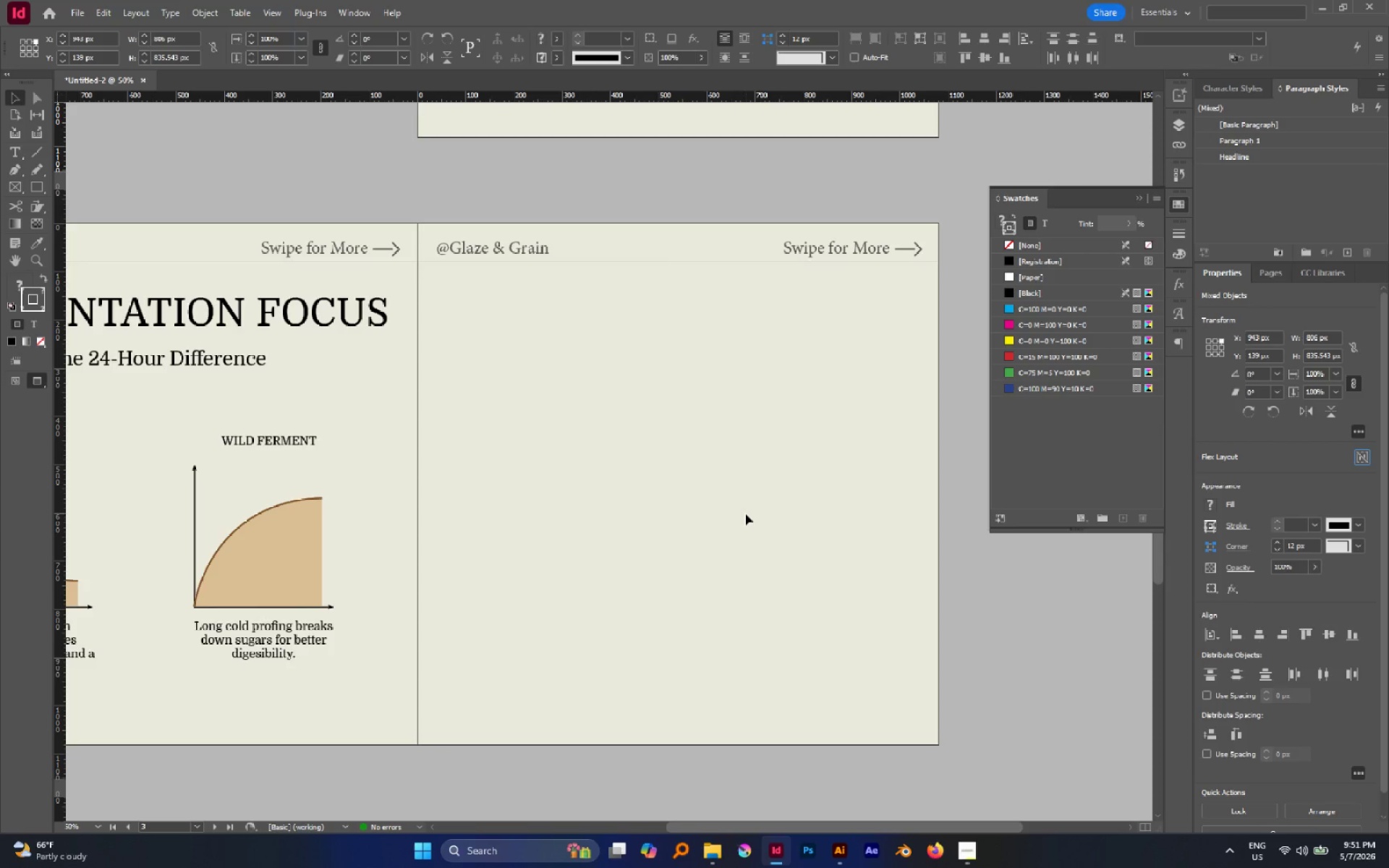 
left_click_drag(start_coordinate=[567, 305], to_coordinate=[636, 401])
 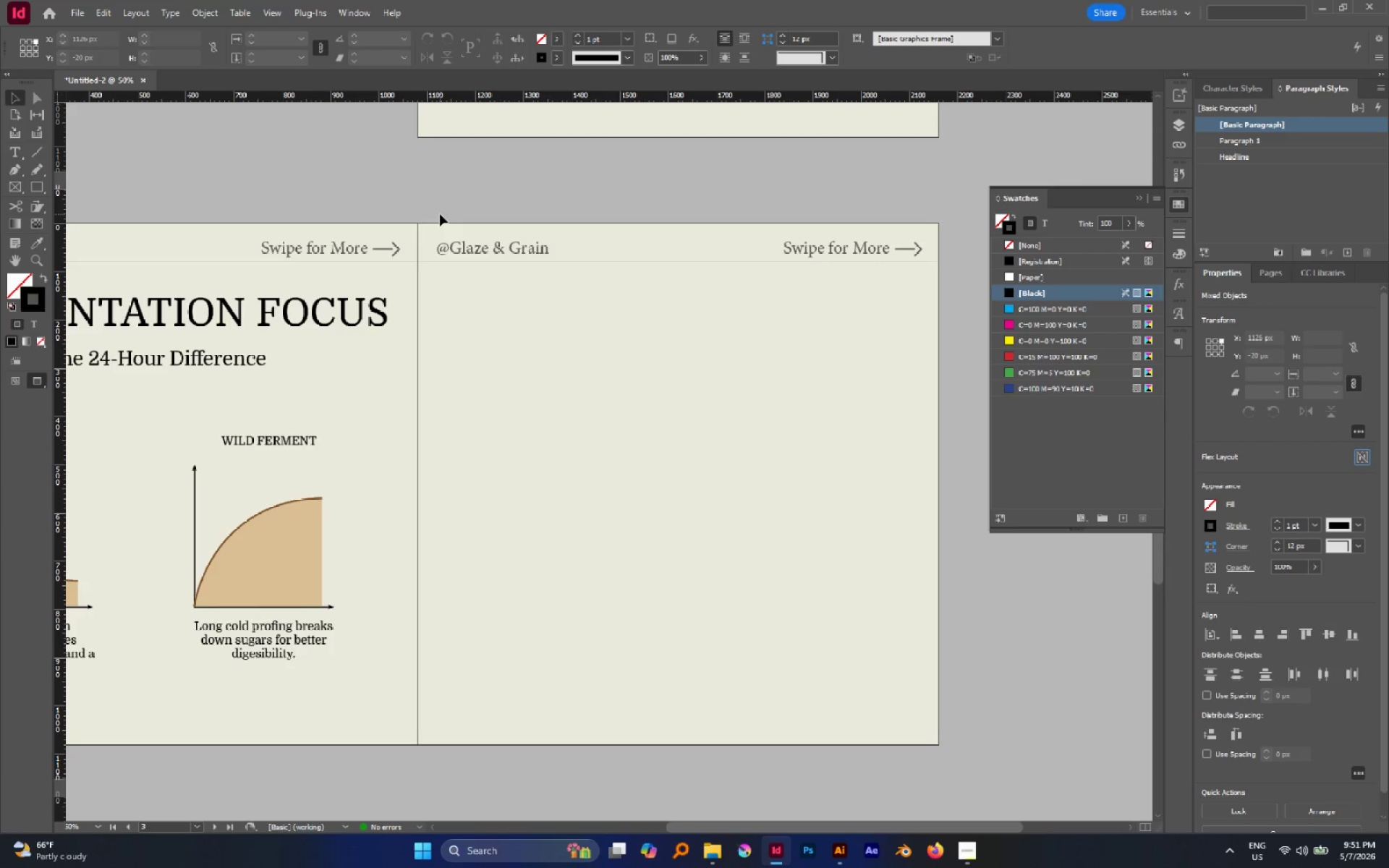 
wait(11.67)
 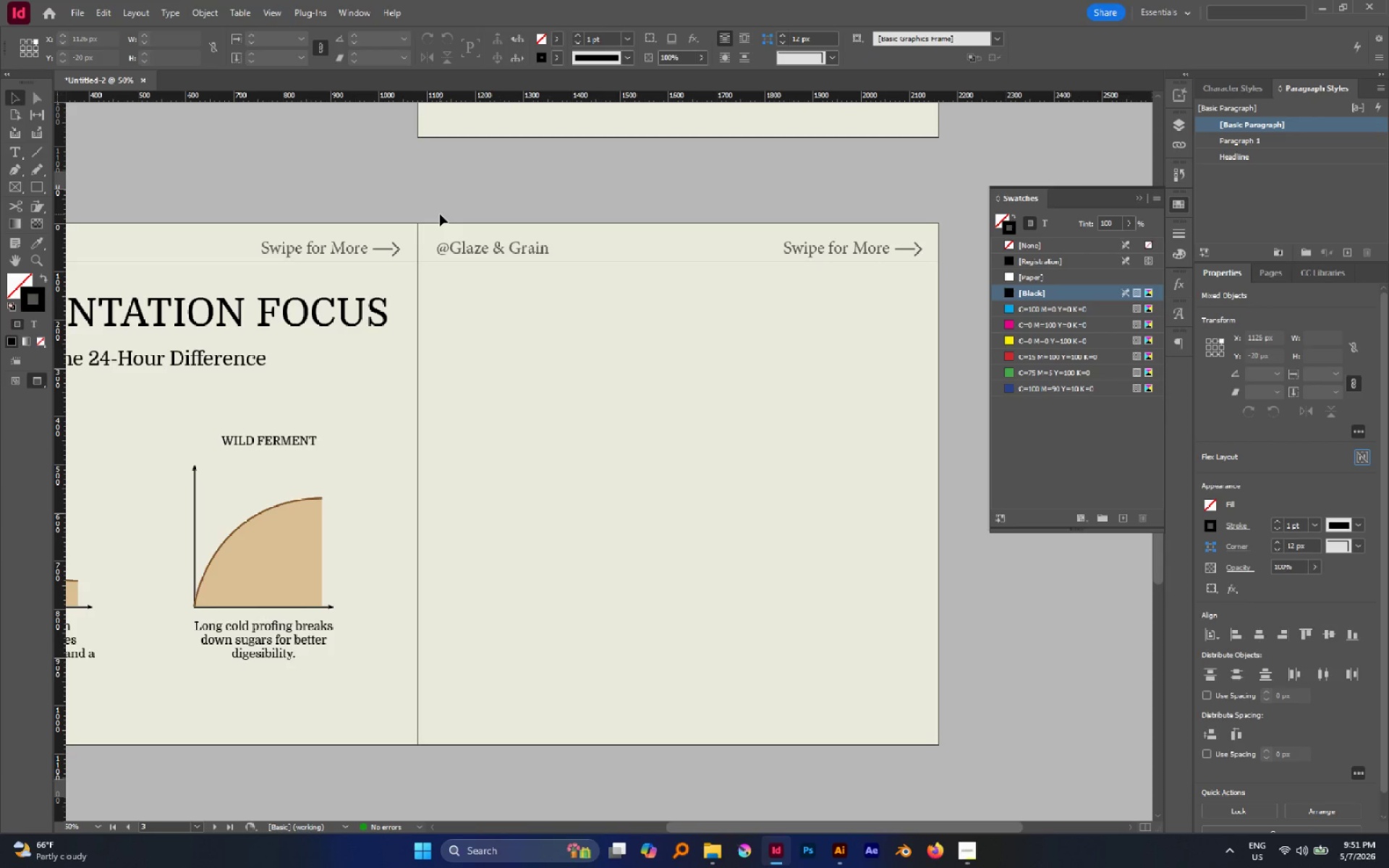 
hold_key(key=AltLeft, duration=0.7)
 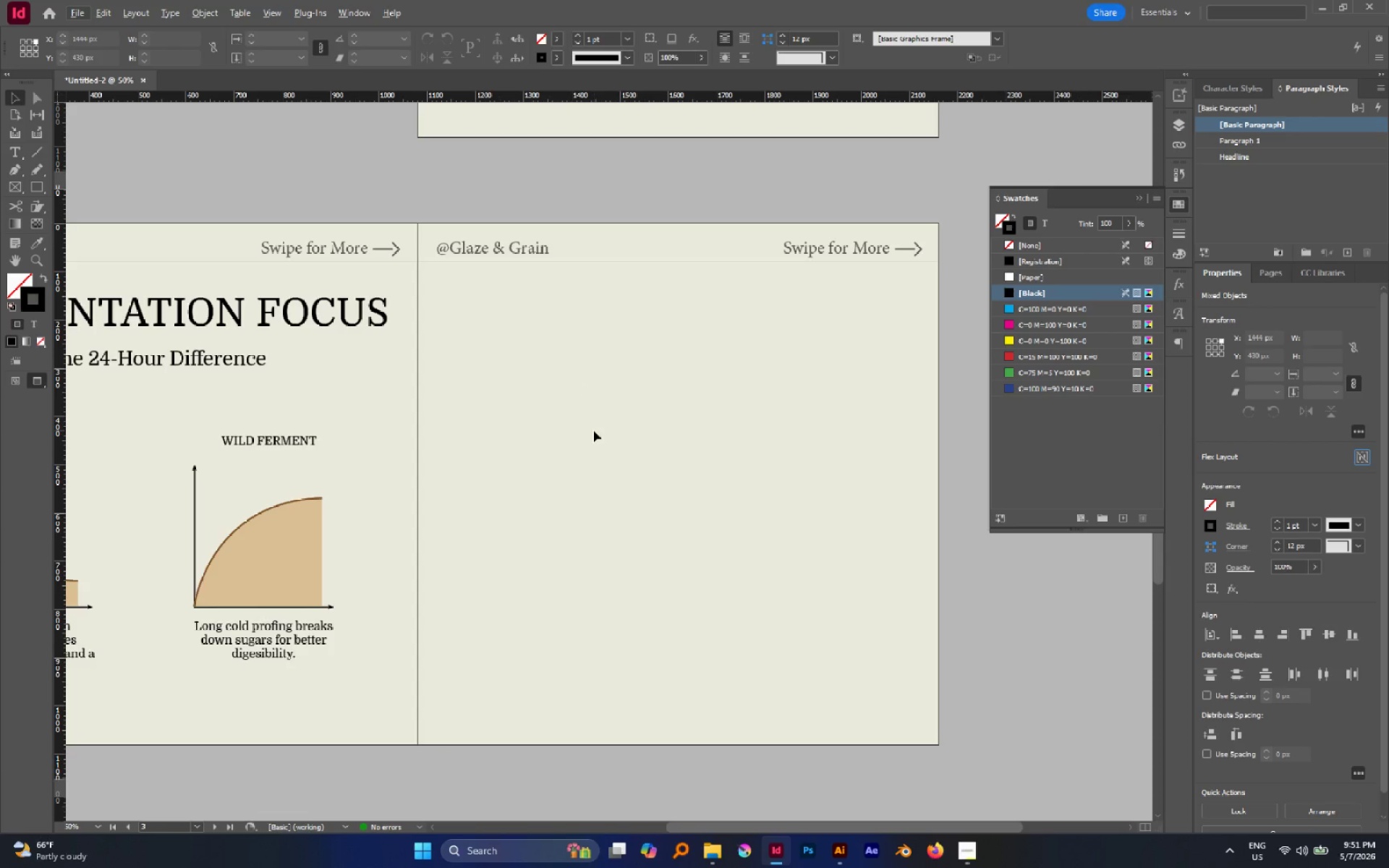 
wait(6.38)
 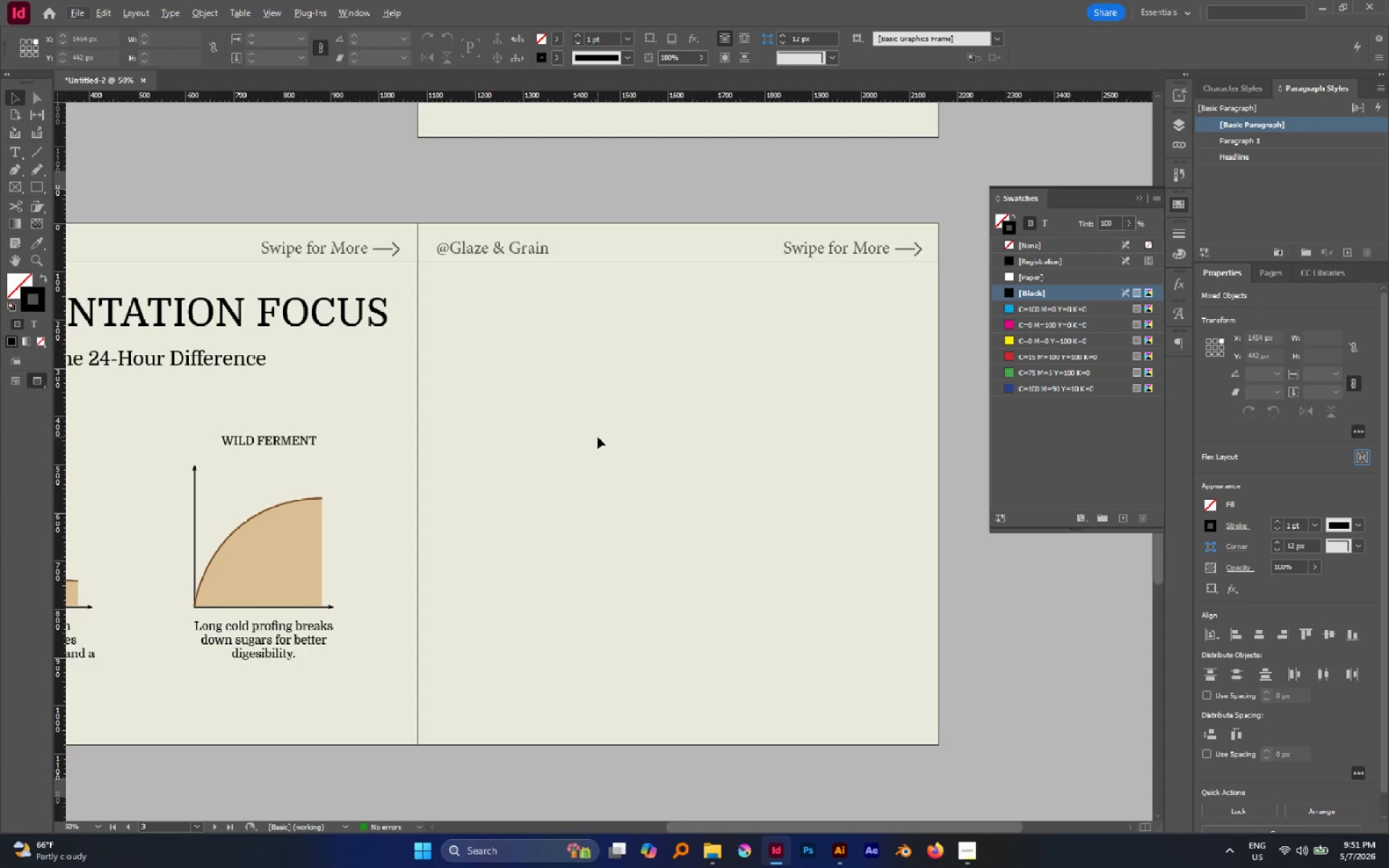 
hold_key(key=Space, duration=0.5)
 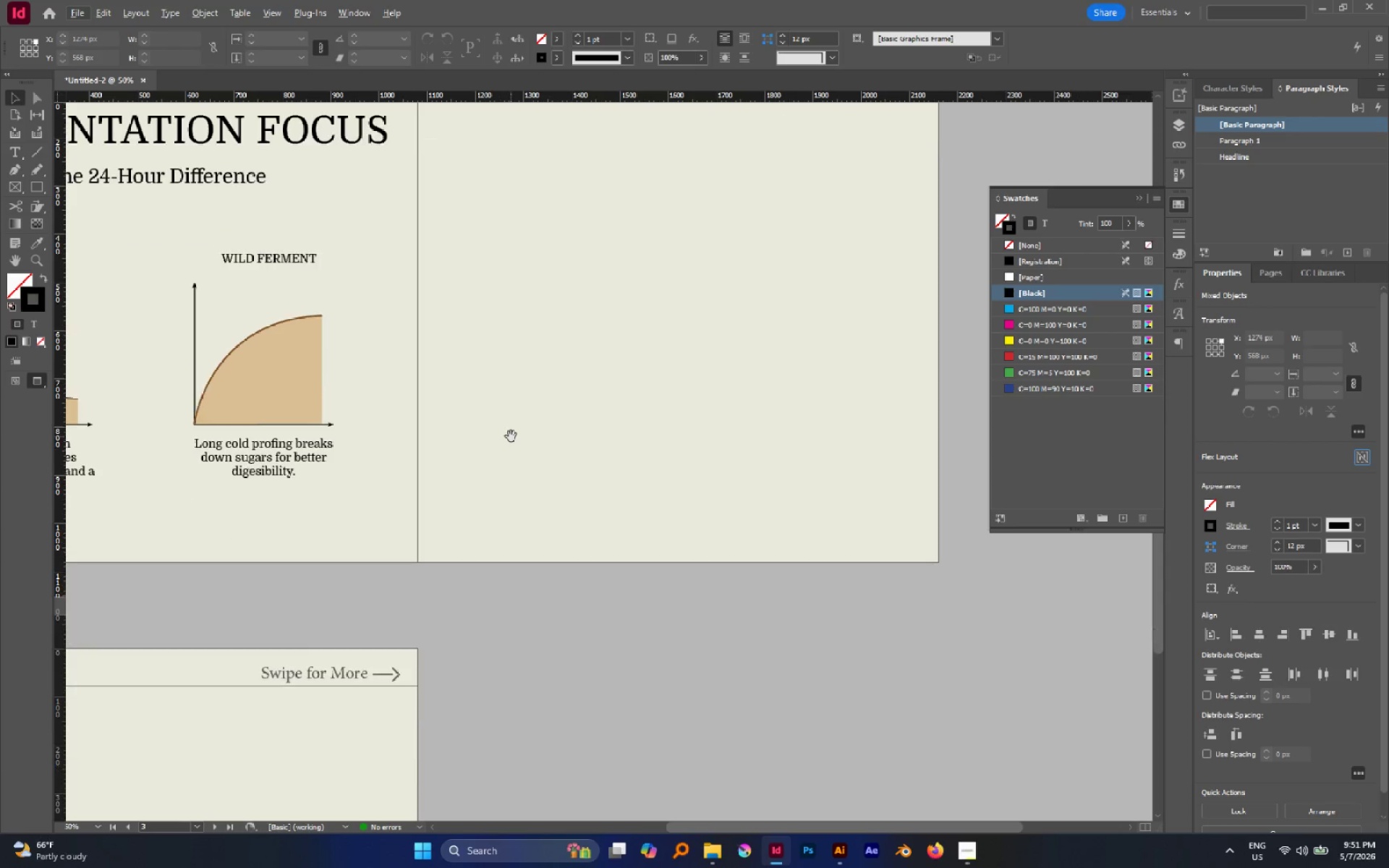 
hold_key(key=Space, duration=0.55)
 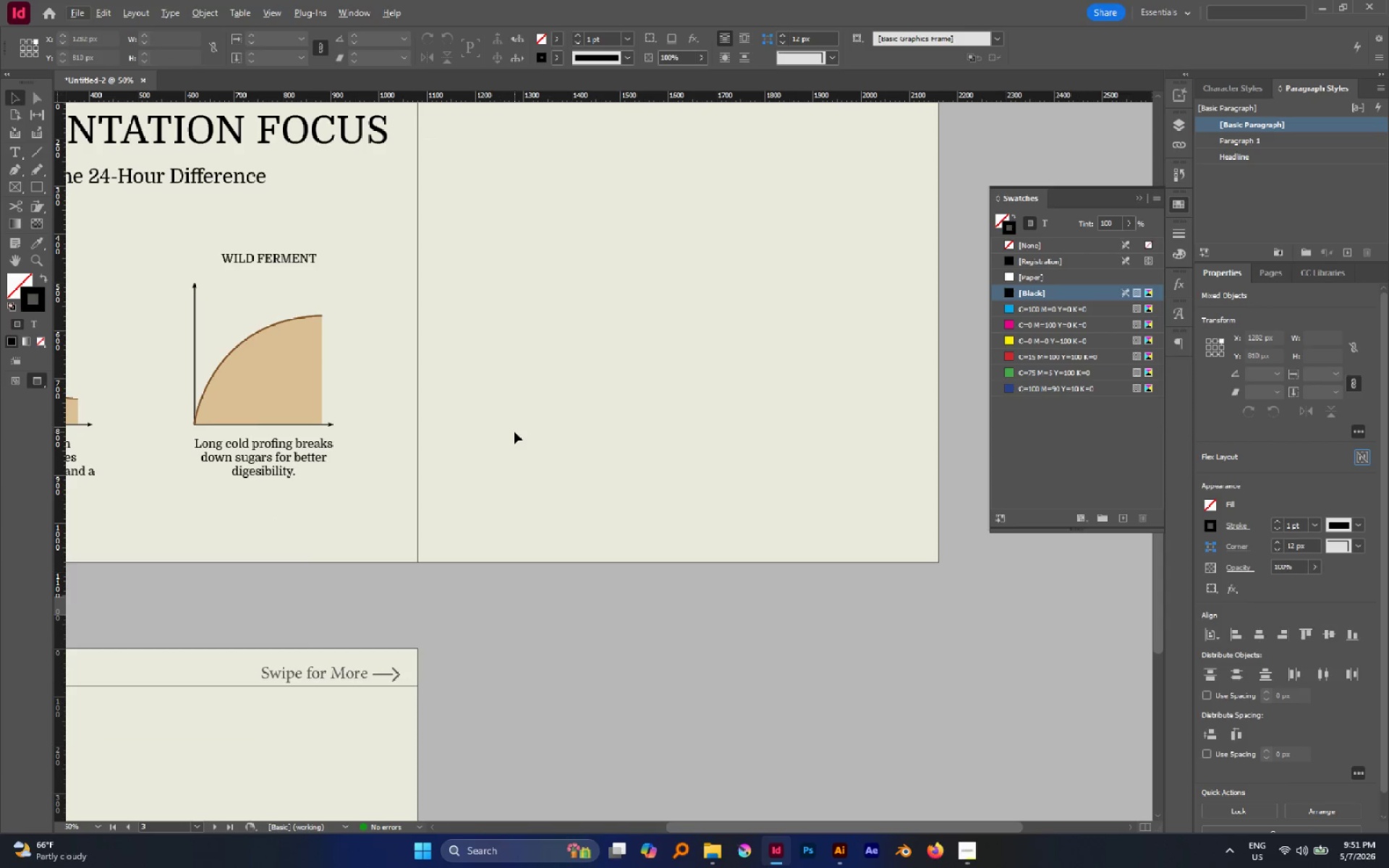 
scroll: coordinate [509, 438], scroll_direction: down, amount: 1.0
 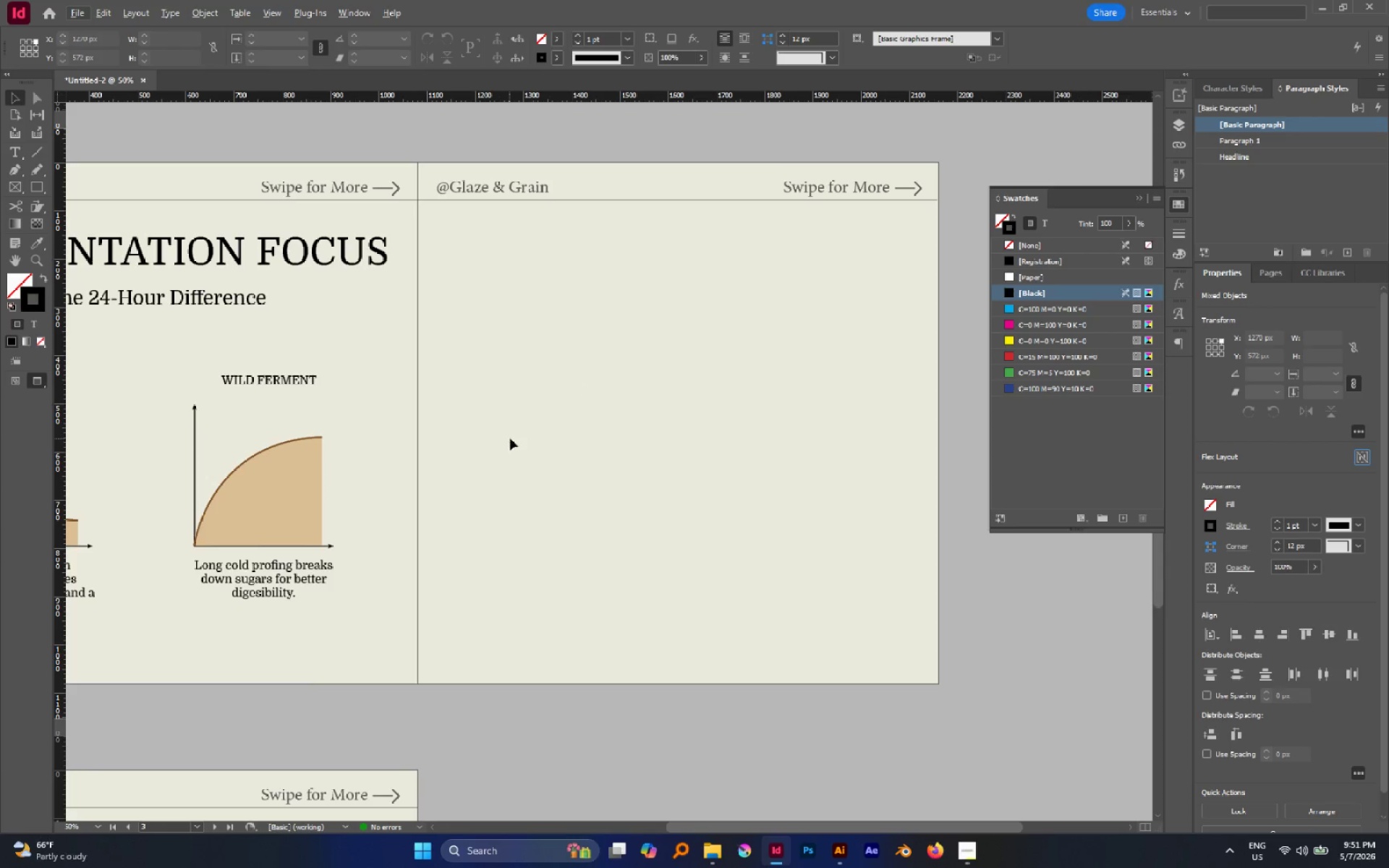 
hold_key(key=Space, duration=4.67)
 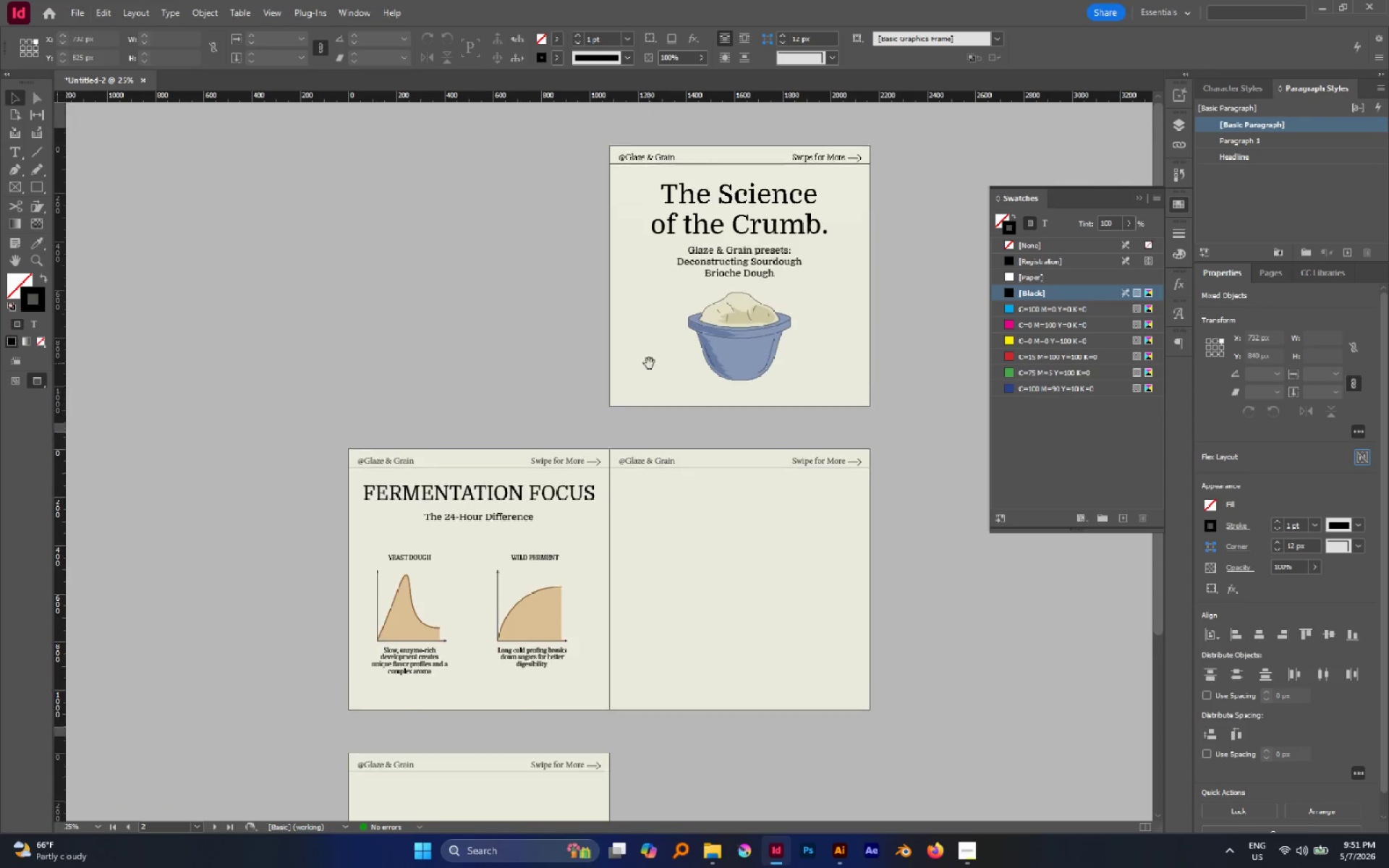 
scroll: coordinate [511, 436], scroll_direction: down, amount: 2.0
 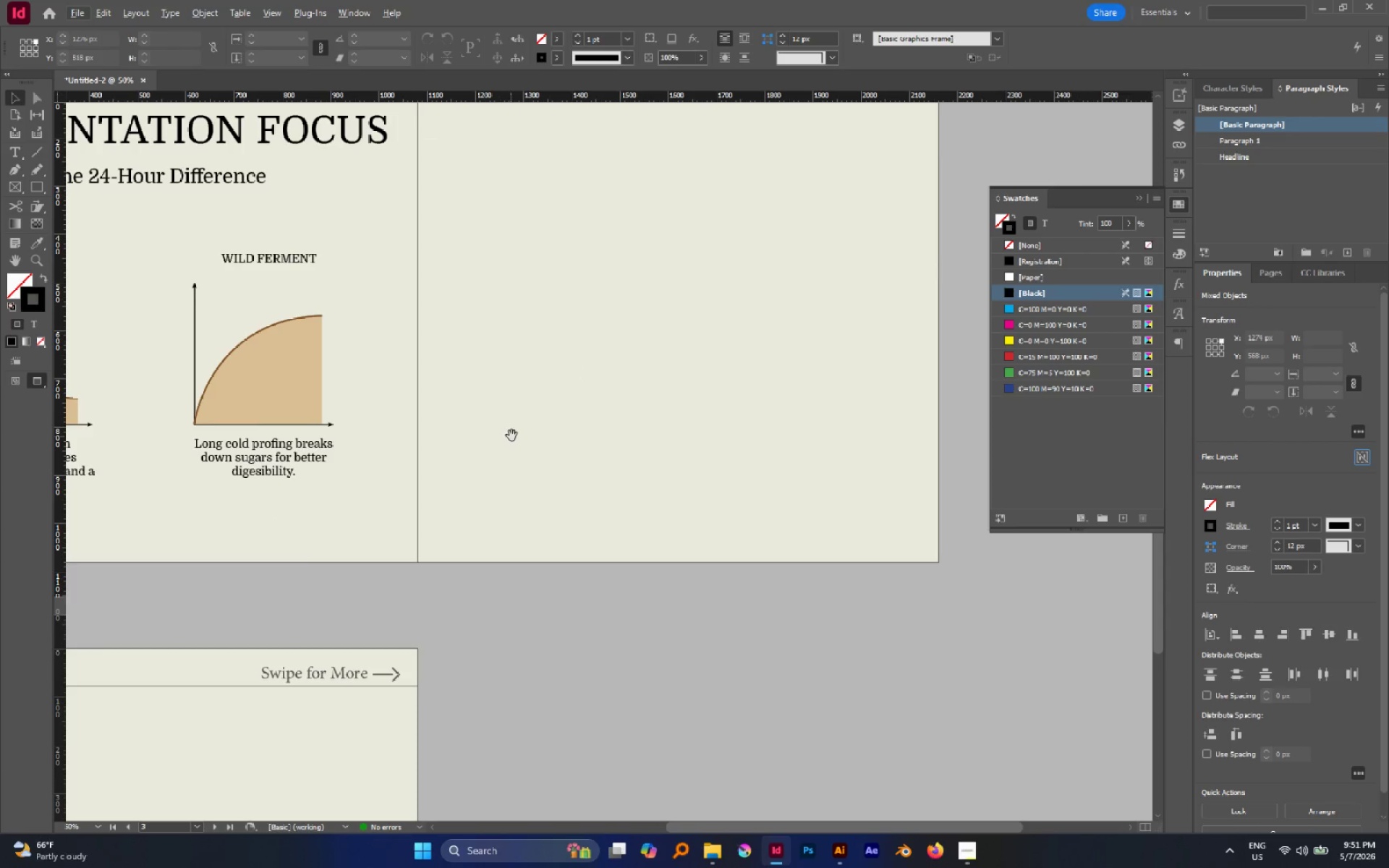 
hold_key(key=AltLeft, duration=2.72)
scroll: coordinate [514, 432], scroll_direction: up, amount: 1.0
 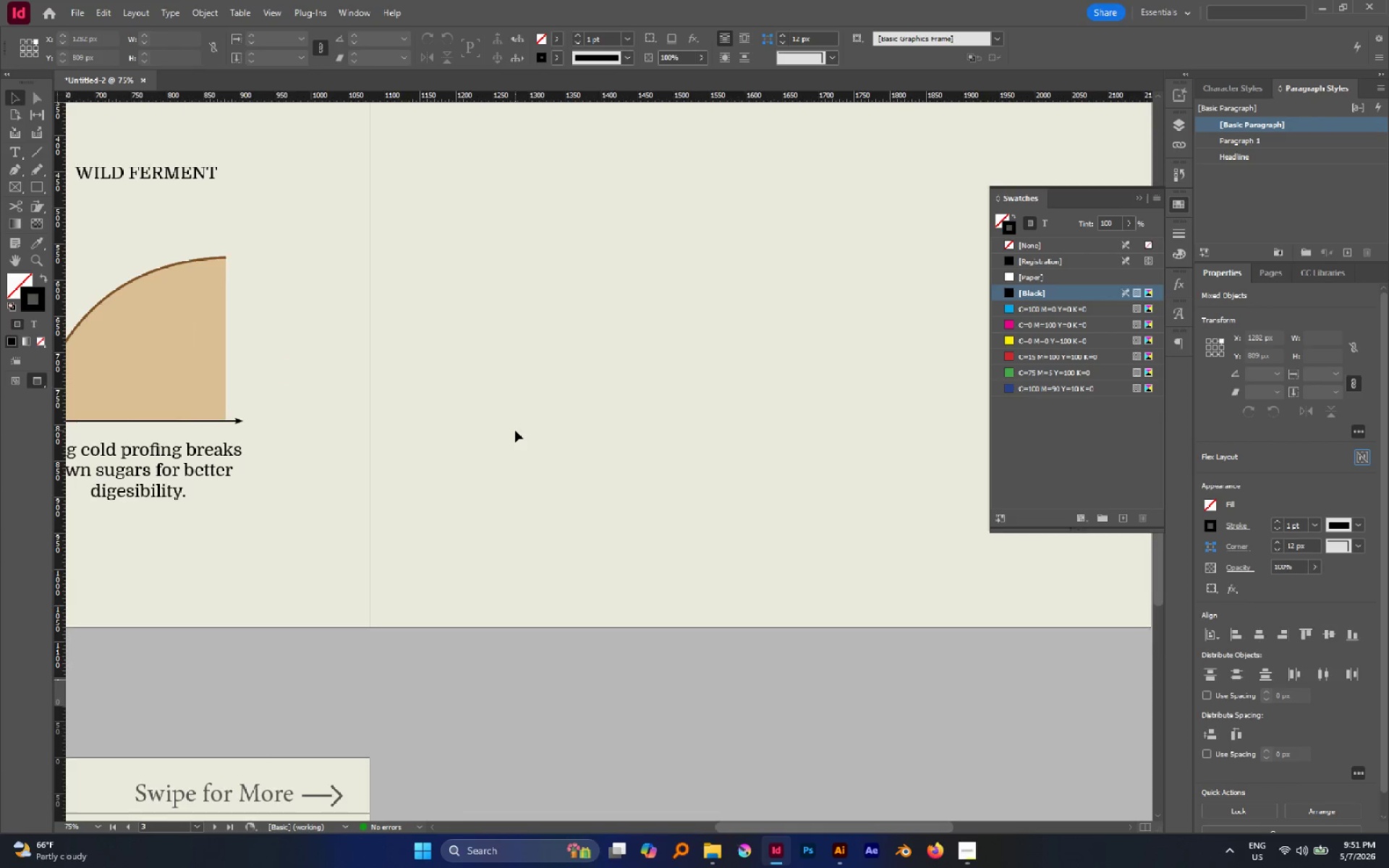 
scroll: coordinate [515, 430], scroll_direction: none, amount: 0.0
 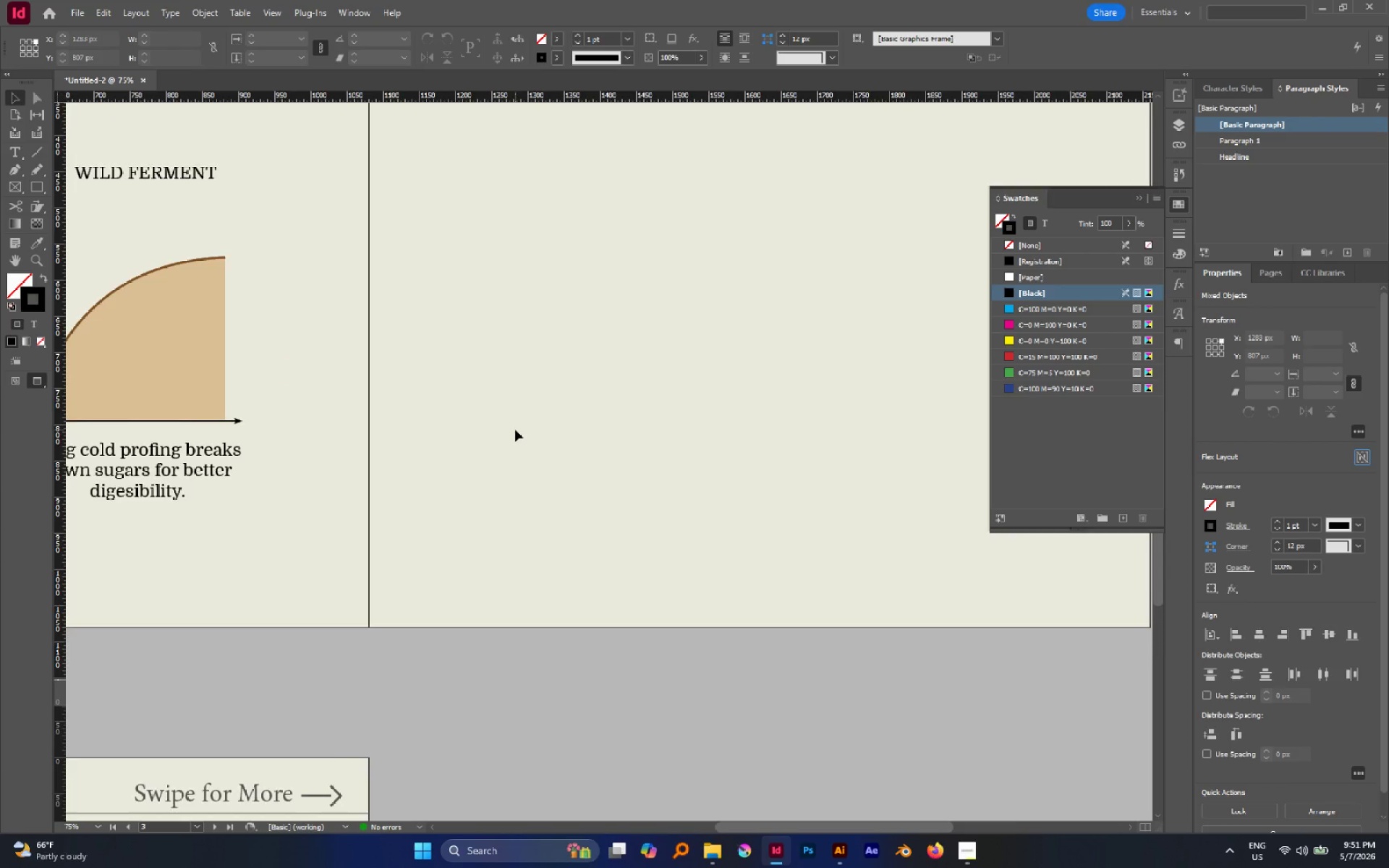 
scroll: coordinate [515, 430], scroll_direction: down, amount: 3.0
 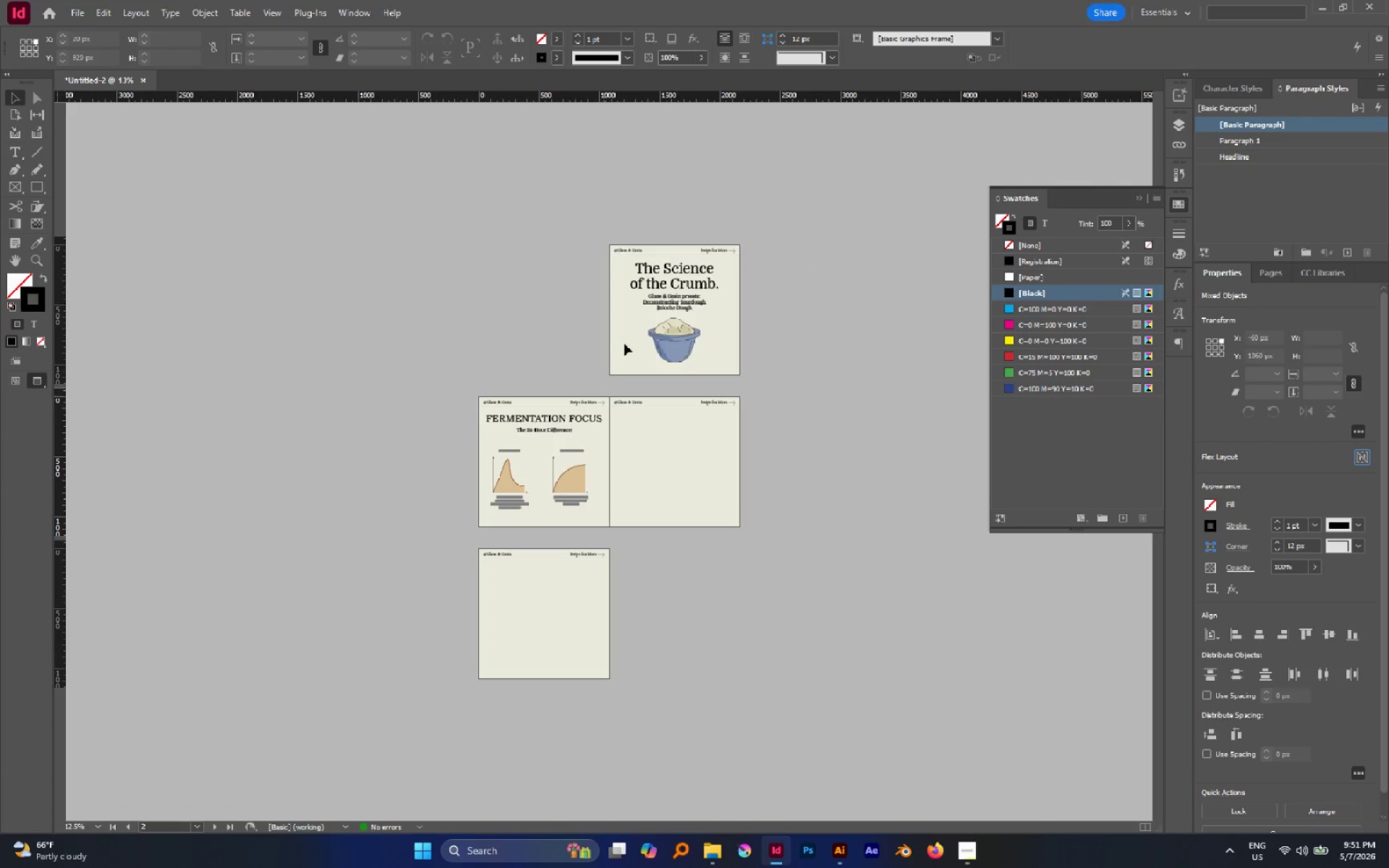 
hold_key(key=AltLeft, duration=0.39)
scroll: coordinate [687, 294], scroll_direction: up, amount: 1.0
 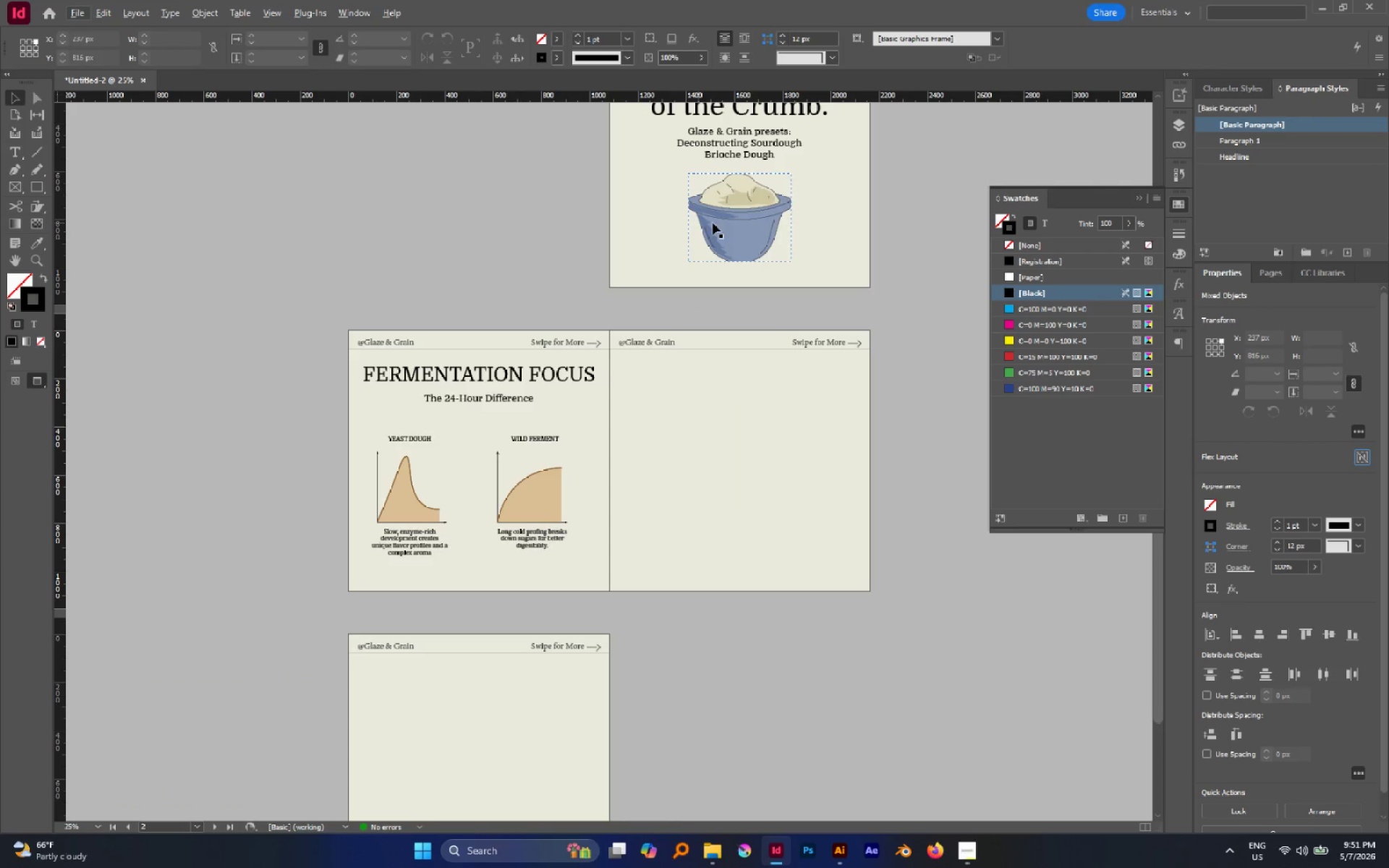 
hold_key(key=Space, duration=0.58)
 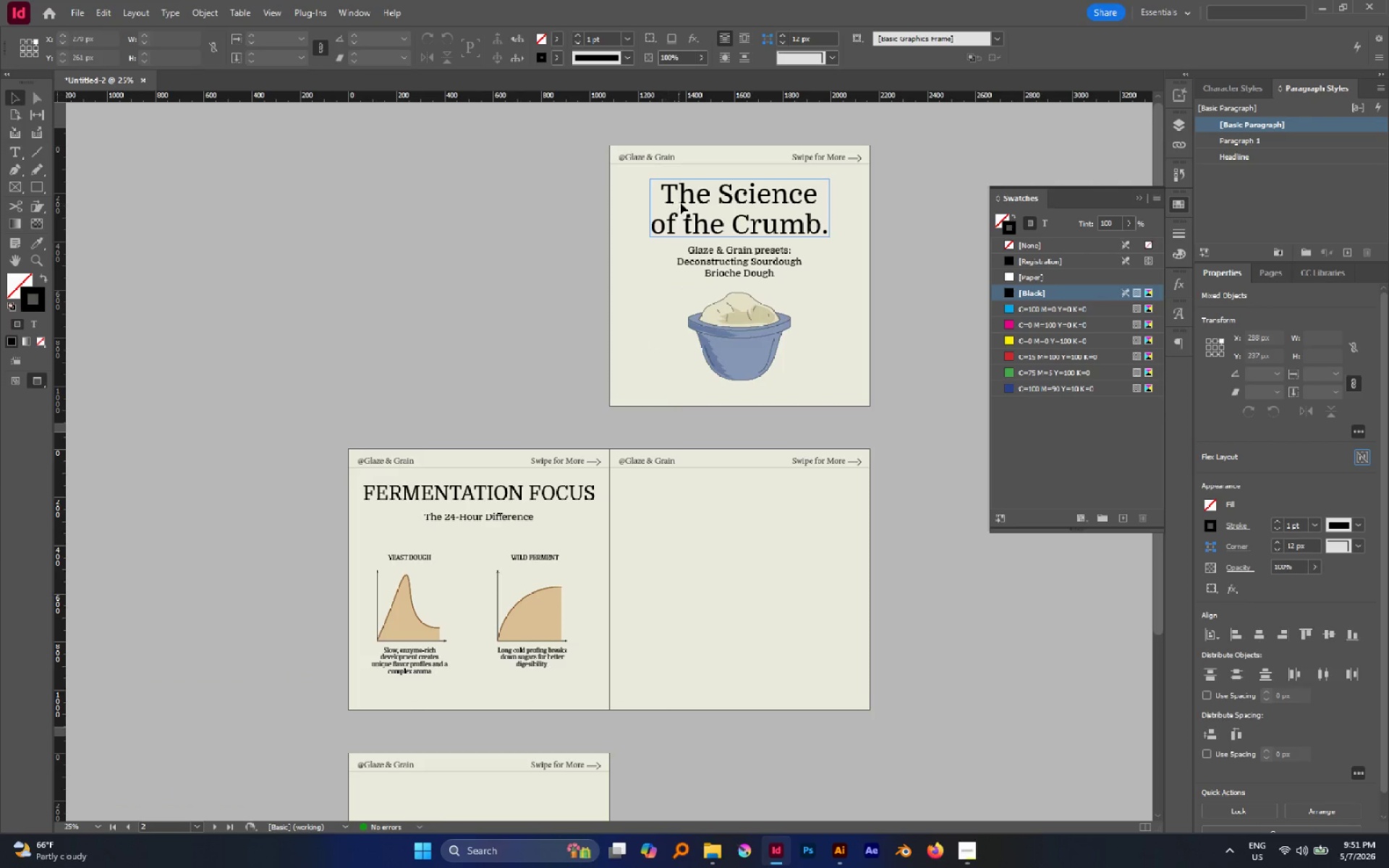 
left_click_drag(start_coordinate=[780, 243], to_coordinate=[649, 363])
 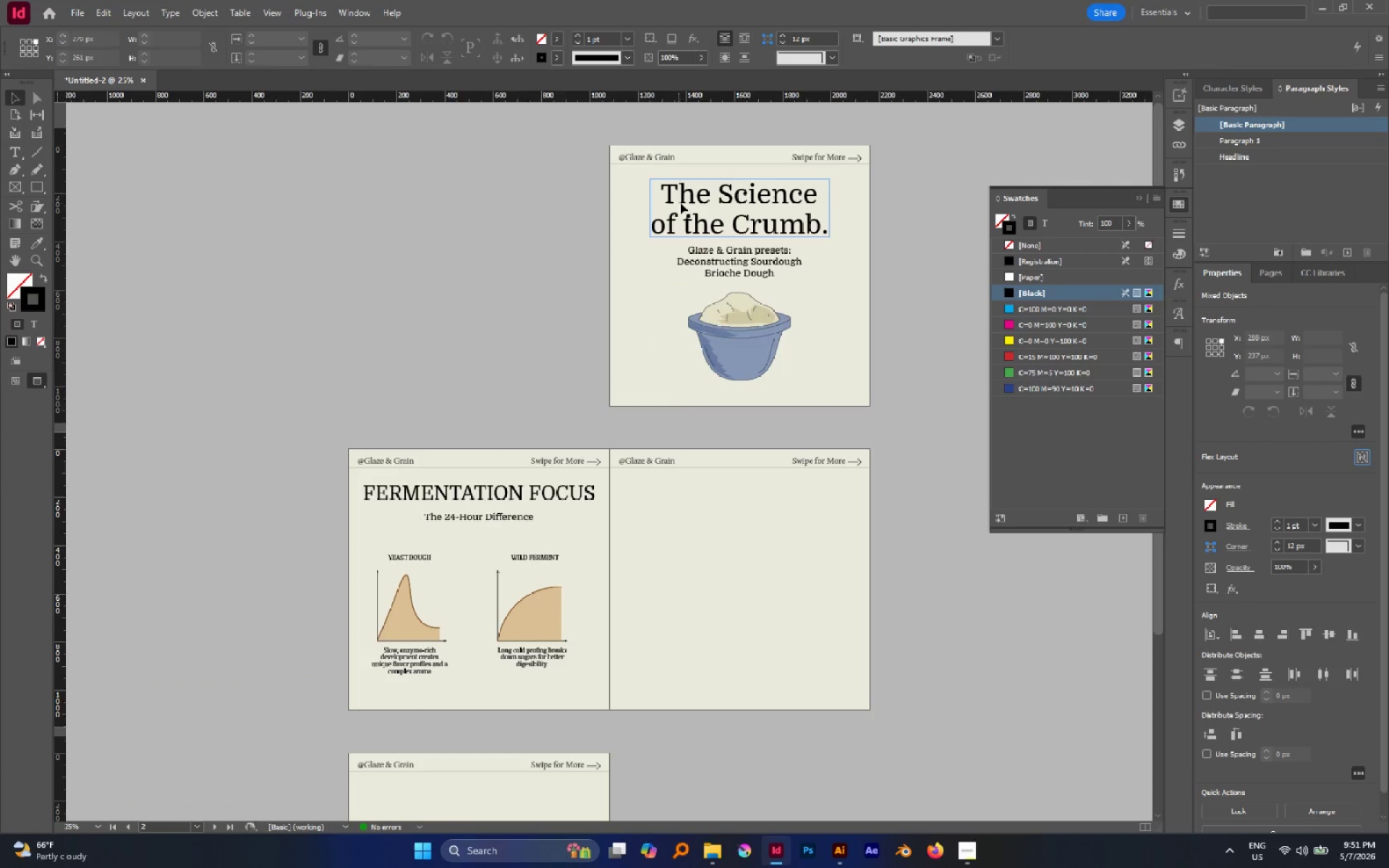 
key(Control+C)
 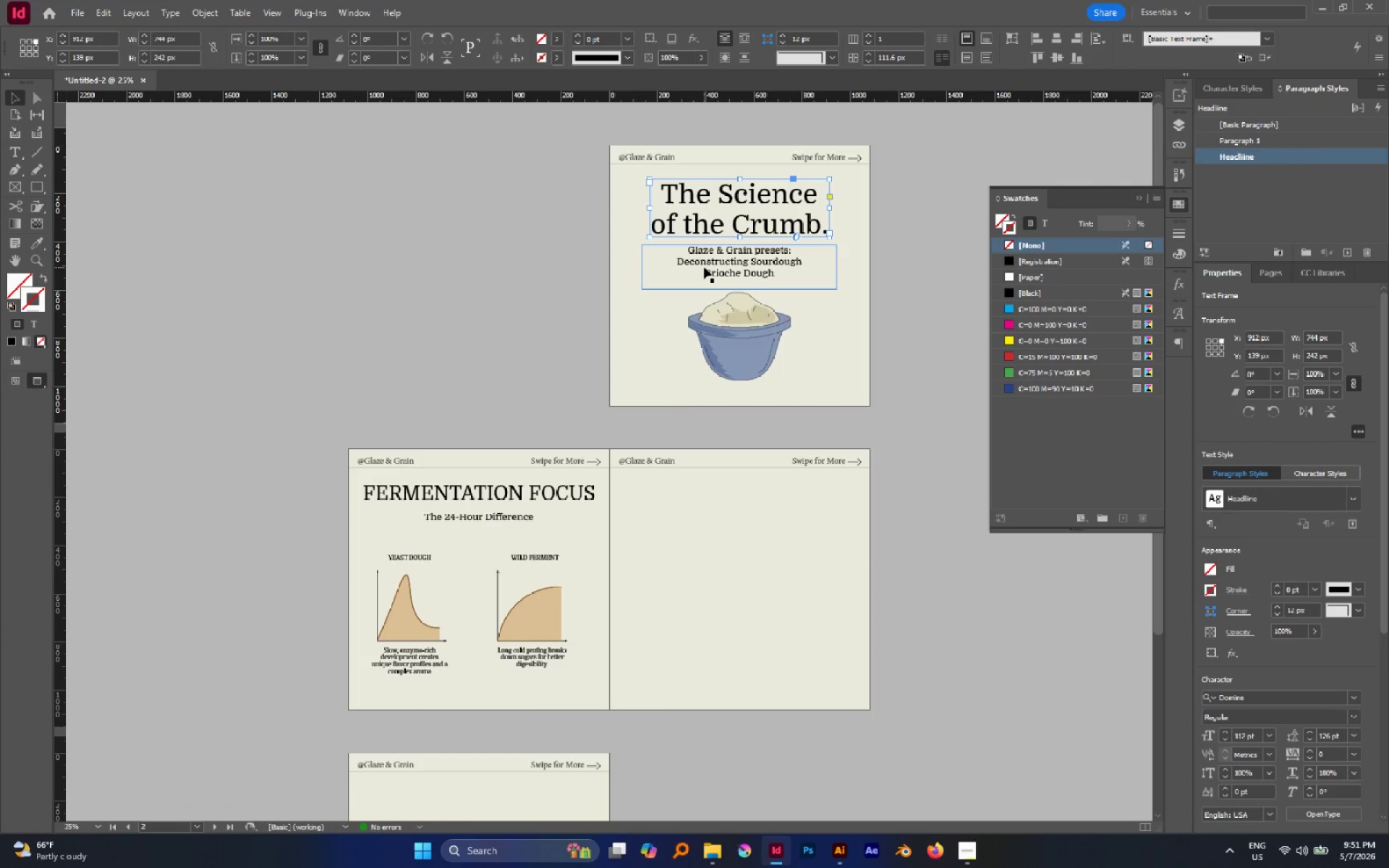 
hold_key(key=ShiftLeft, duration=1.44)
left_click([704, 267])
 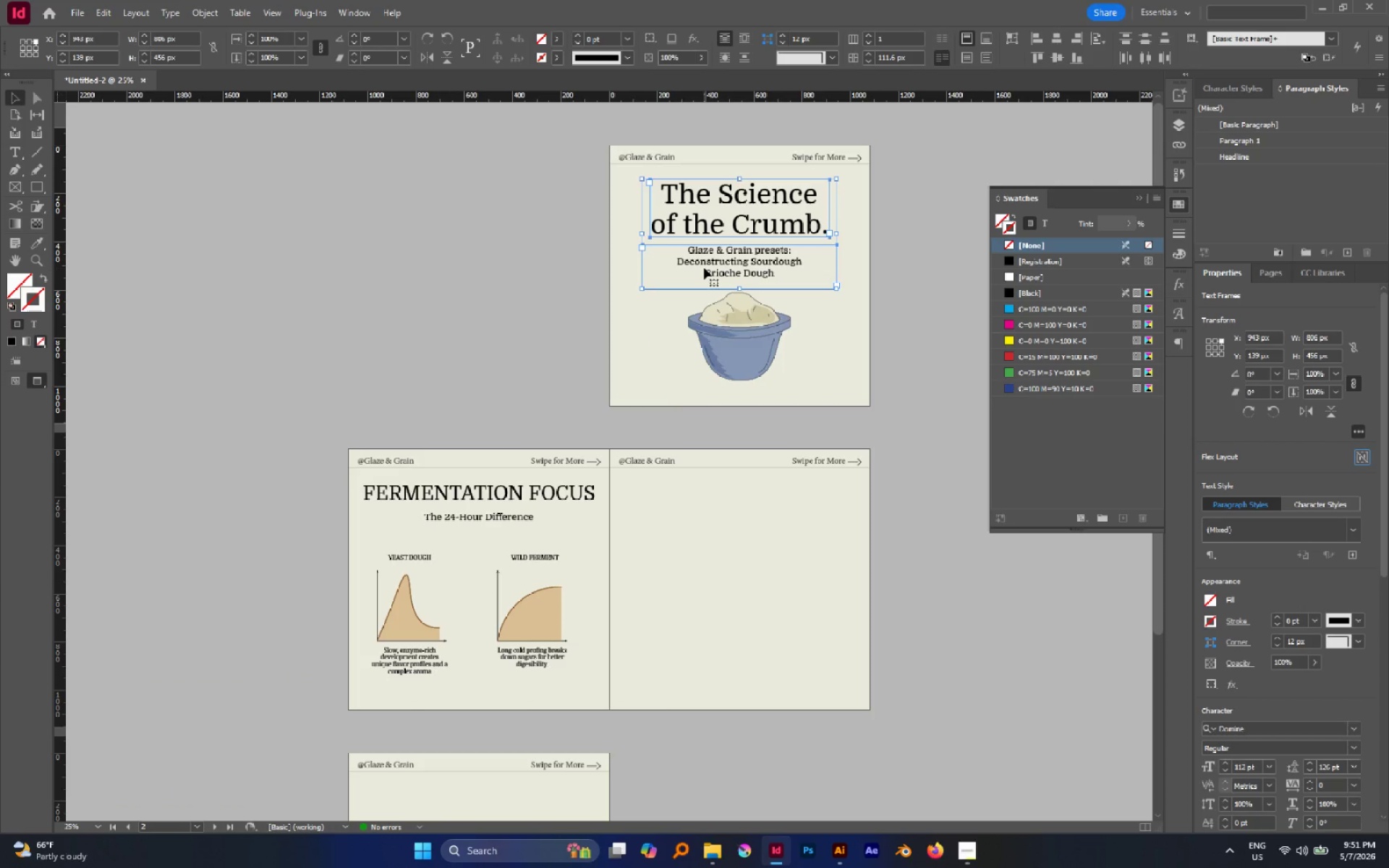 
hold_key(key=ControlLeft, duration=1.55)
 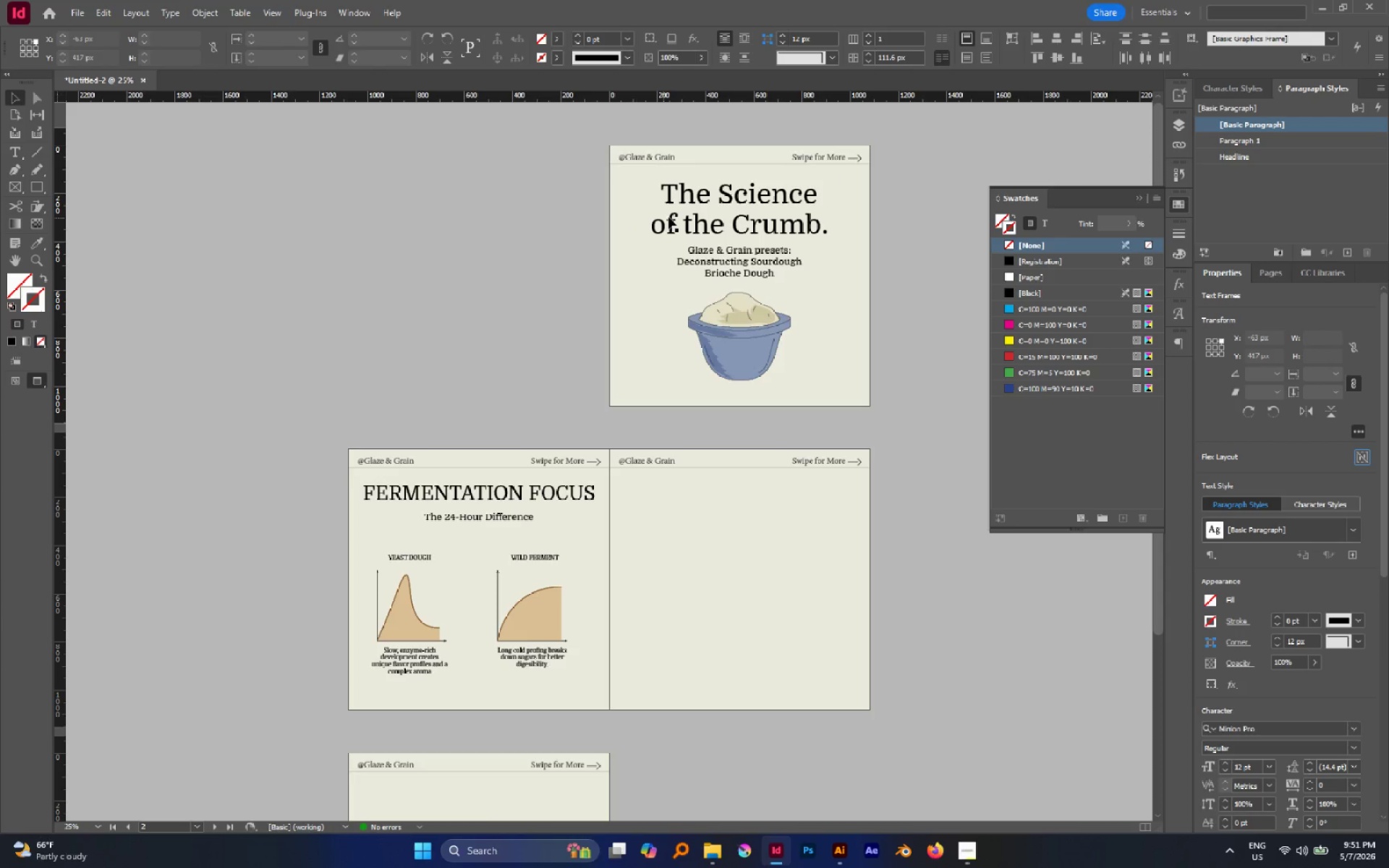 
double_click([673, 217])
 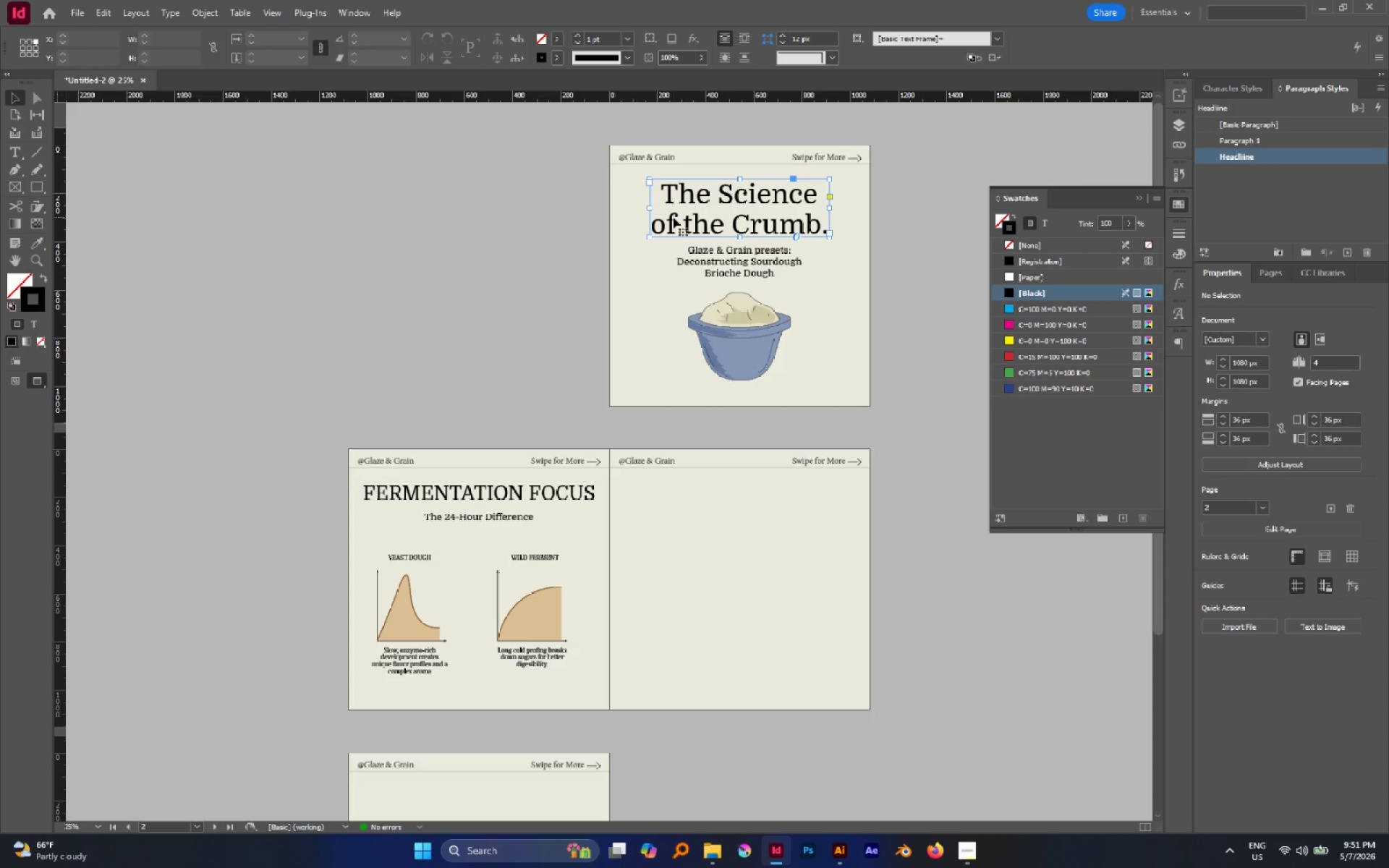 
key(Control+C)
 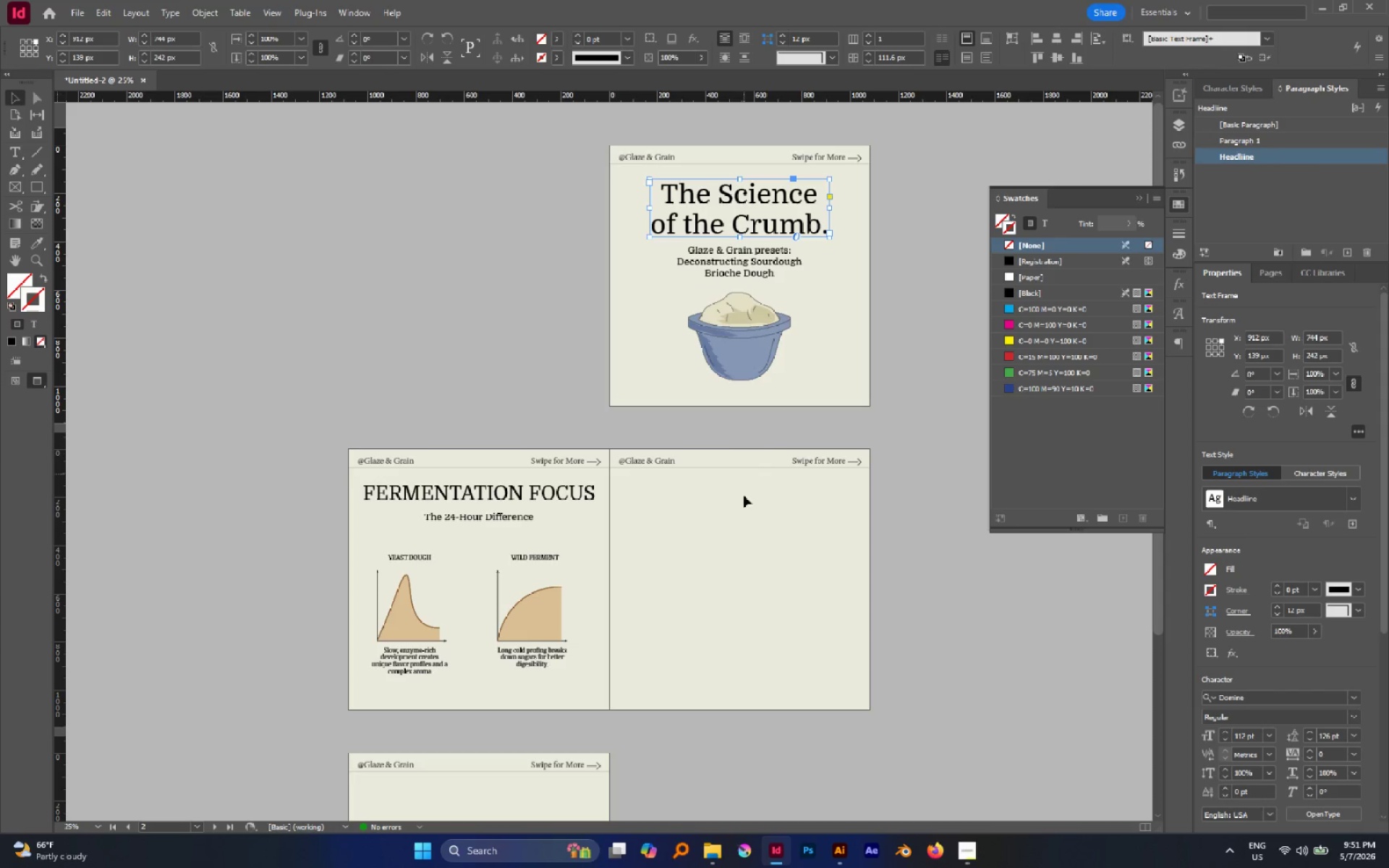 
left_click([742, 505])
 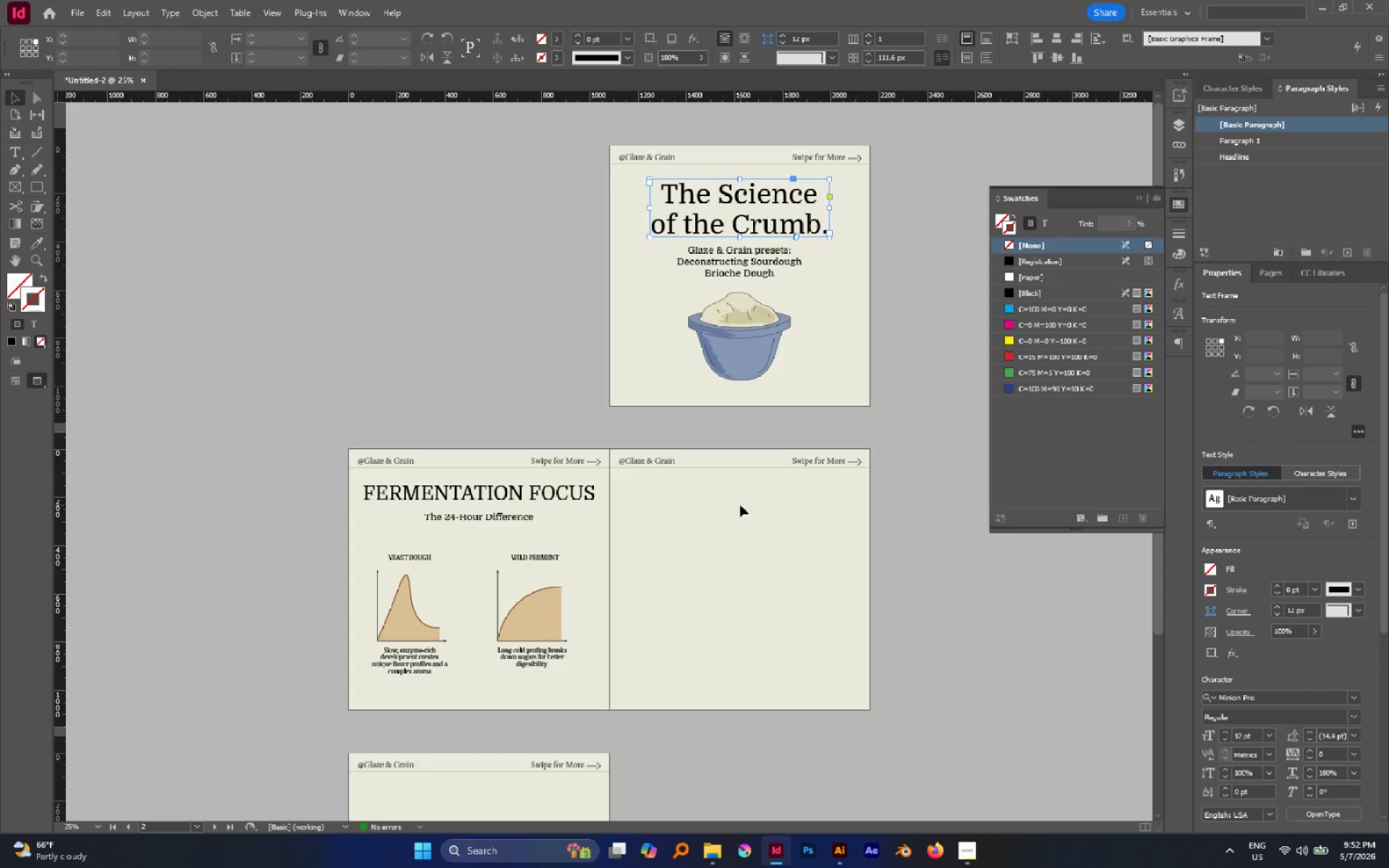 
hold_key(key=ControlLeft, duration=1.62)
 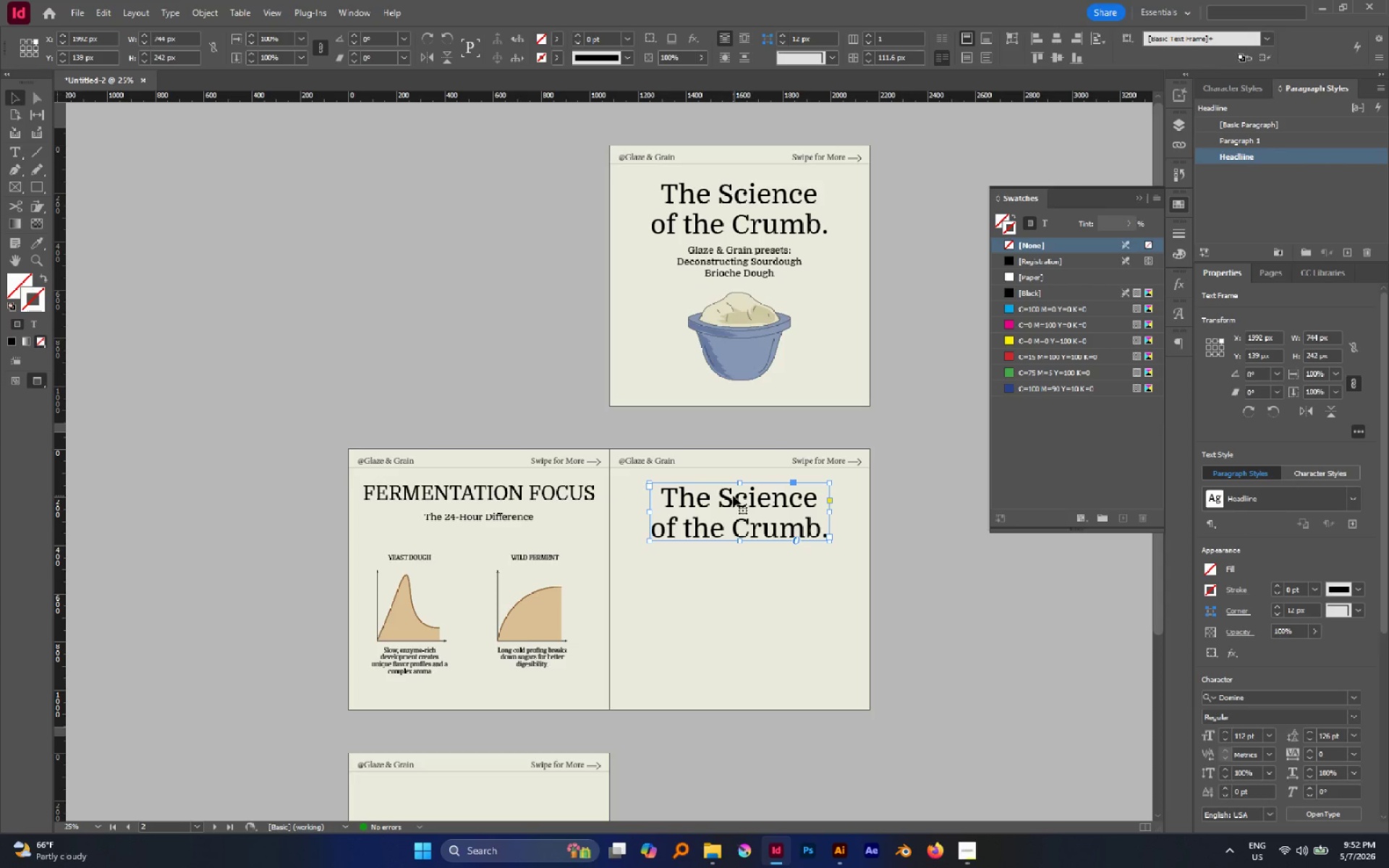 
hold_key(key=ShiftLeft, duration=1.34)
 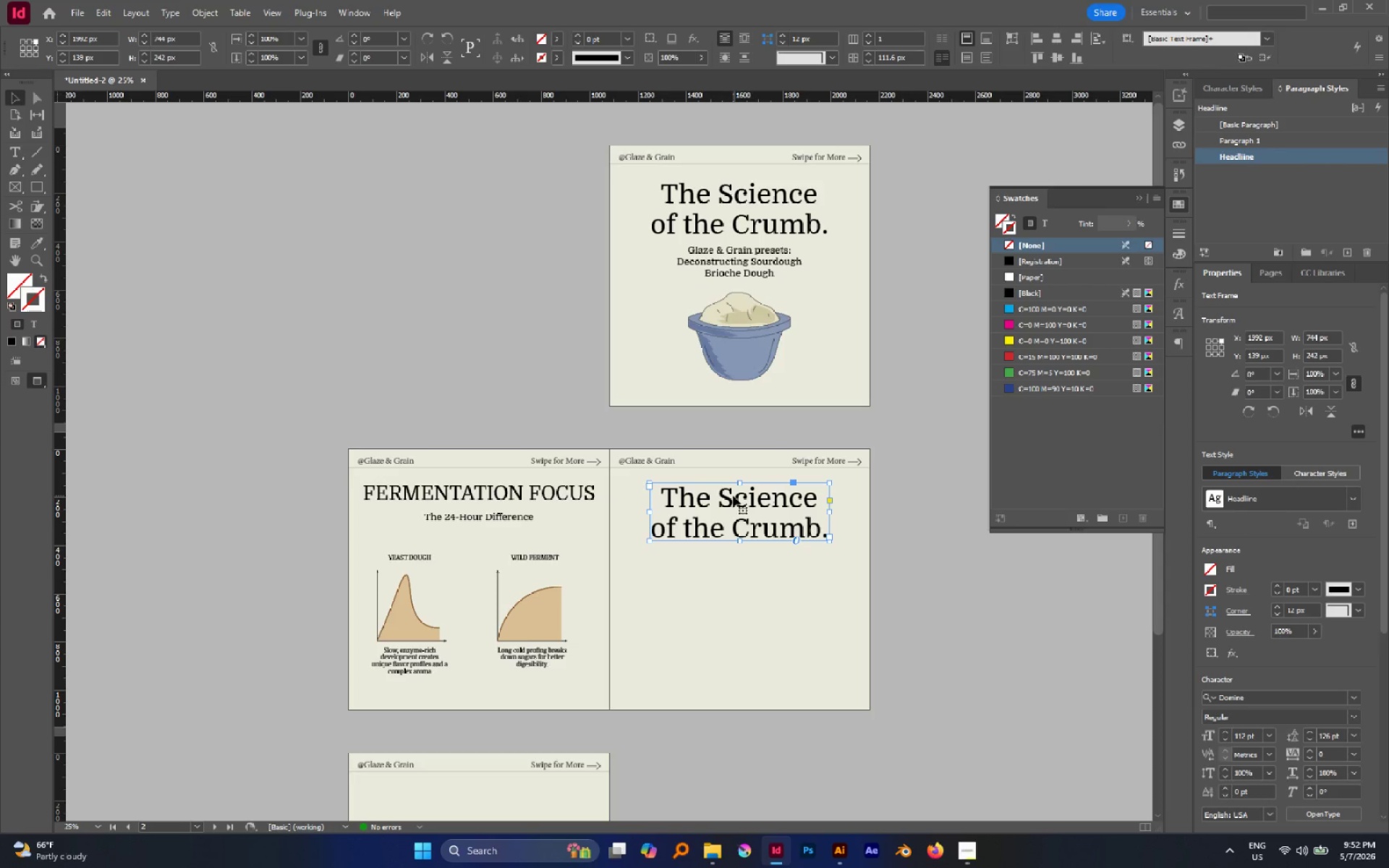 
hold_key(key=AltLeft, duration=0.67)
 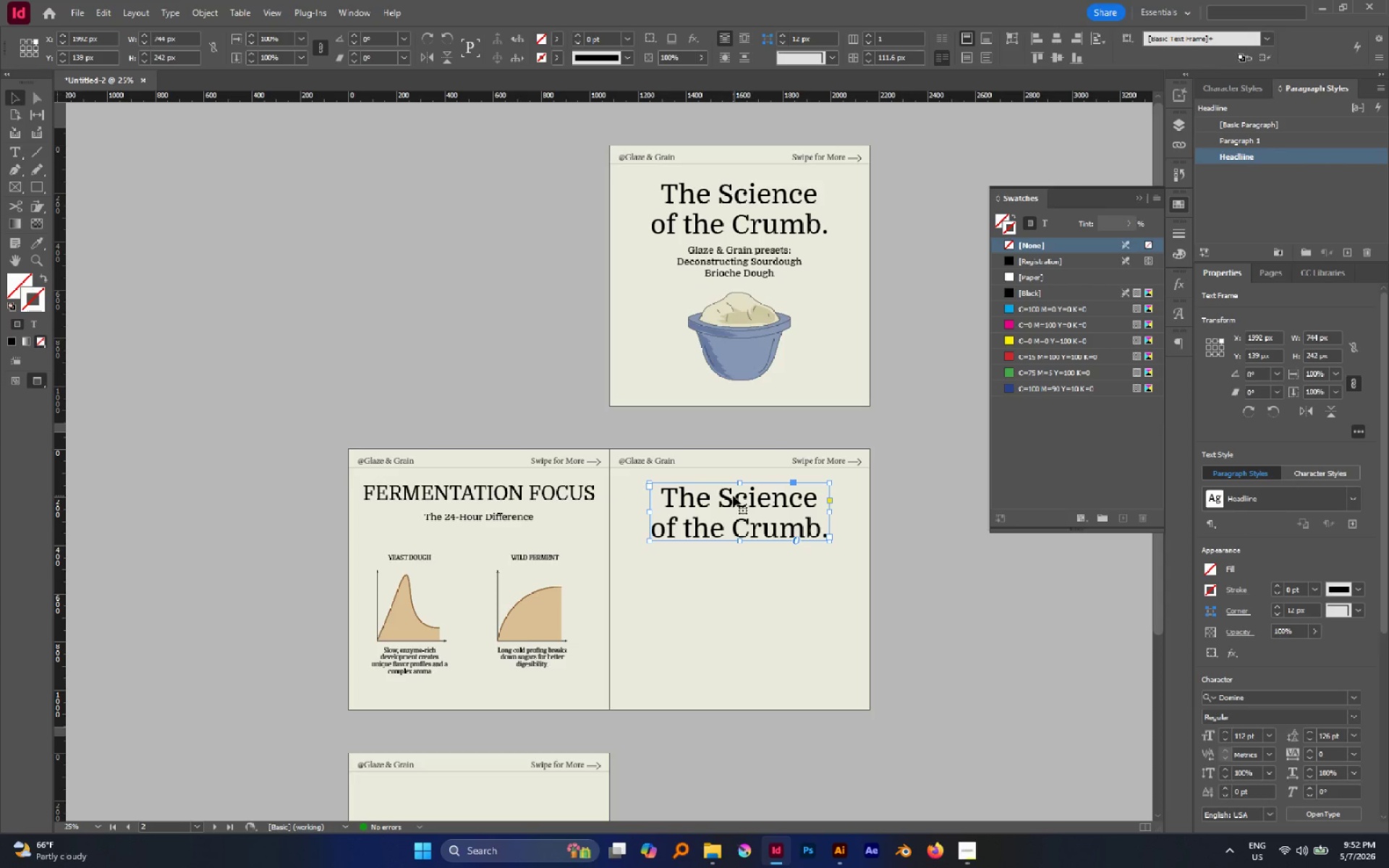 
double_click([733, 495])
 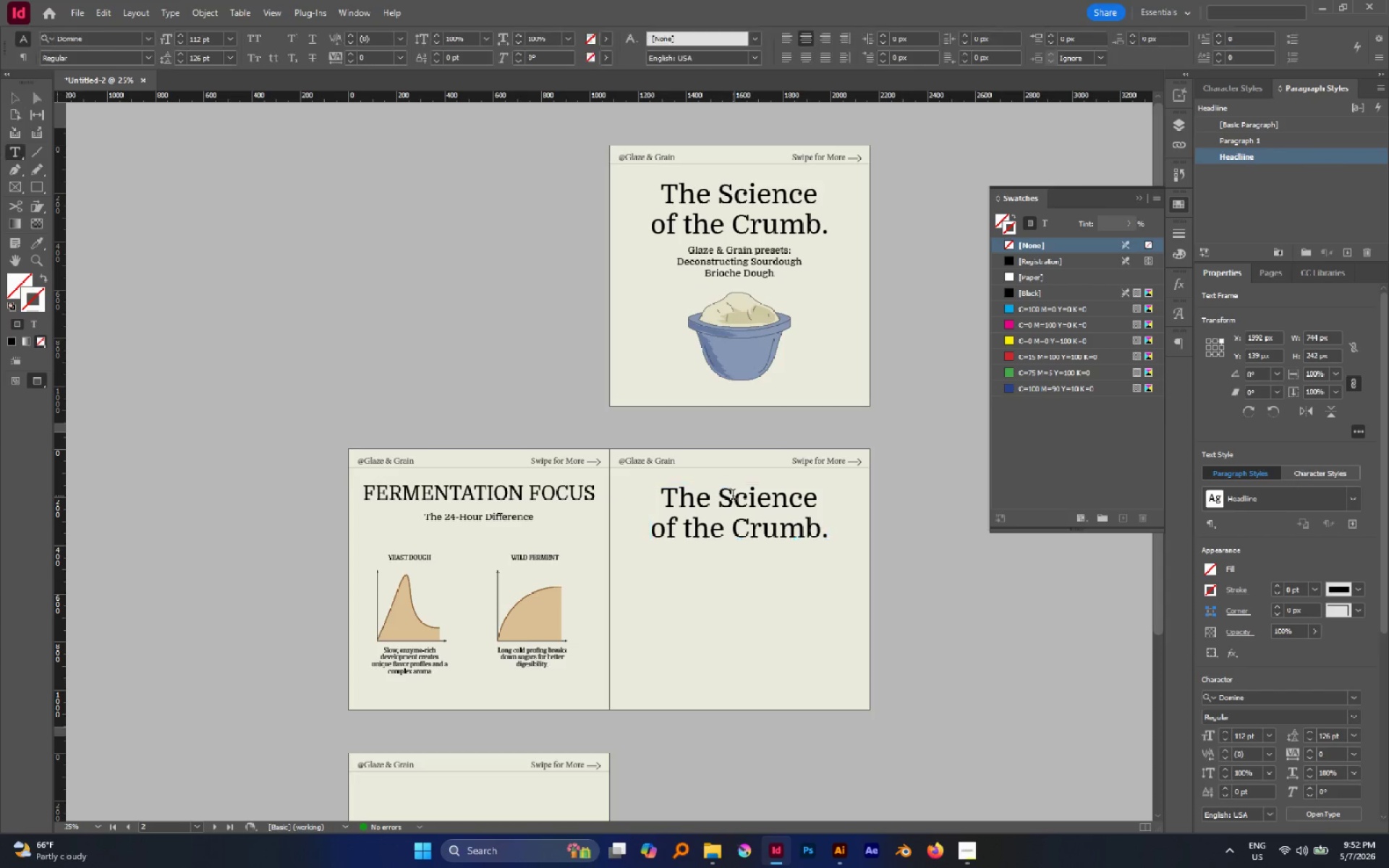 
triple_click([733, 495])
 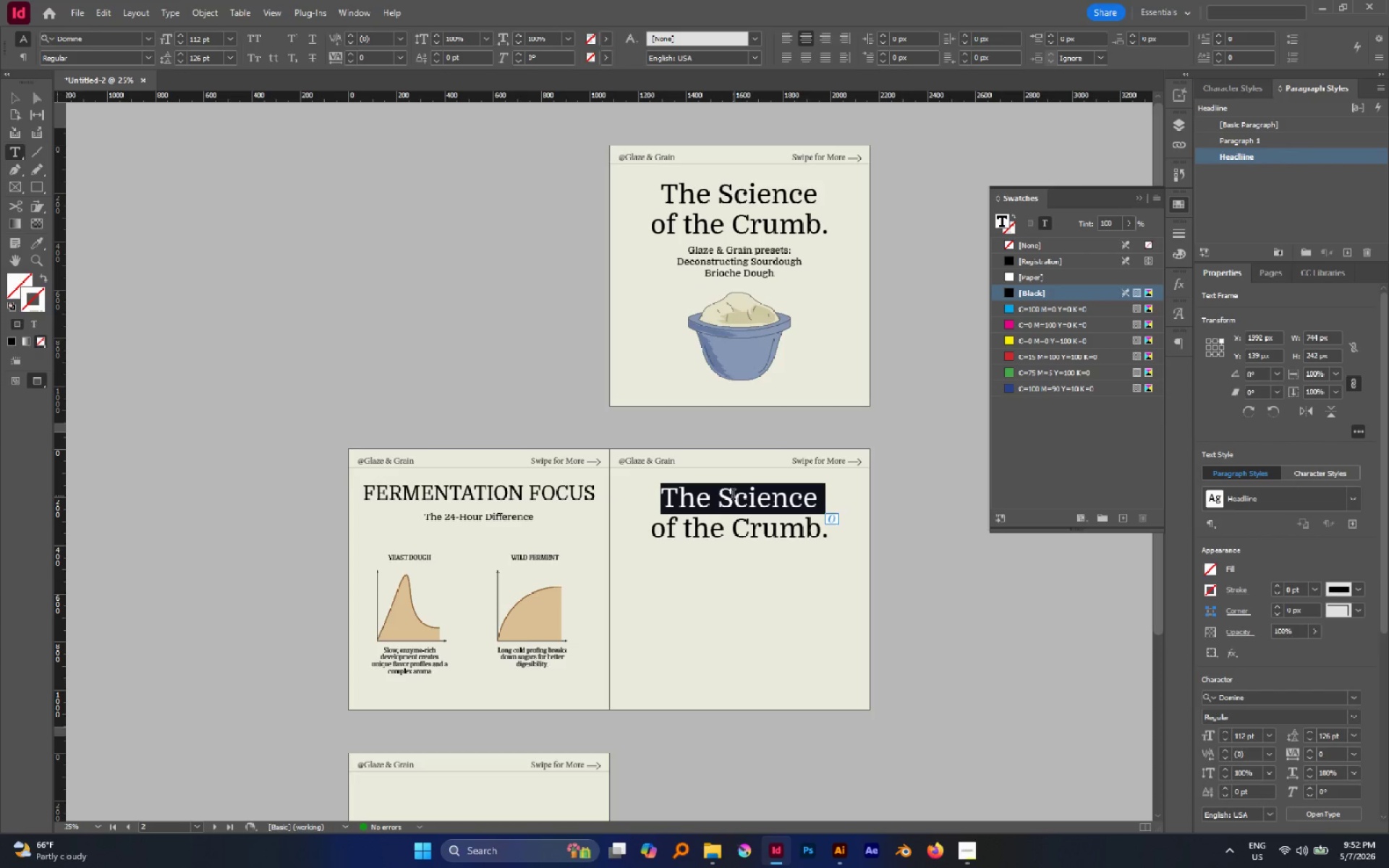 
key(Control+ControlLeft)
 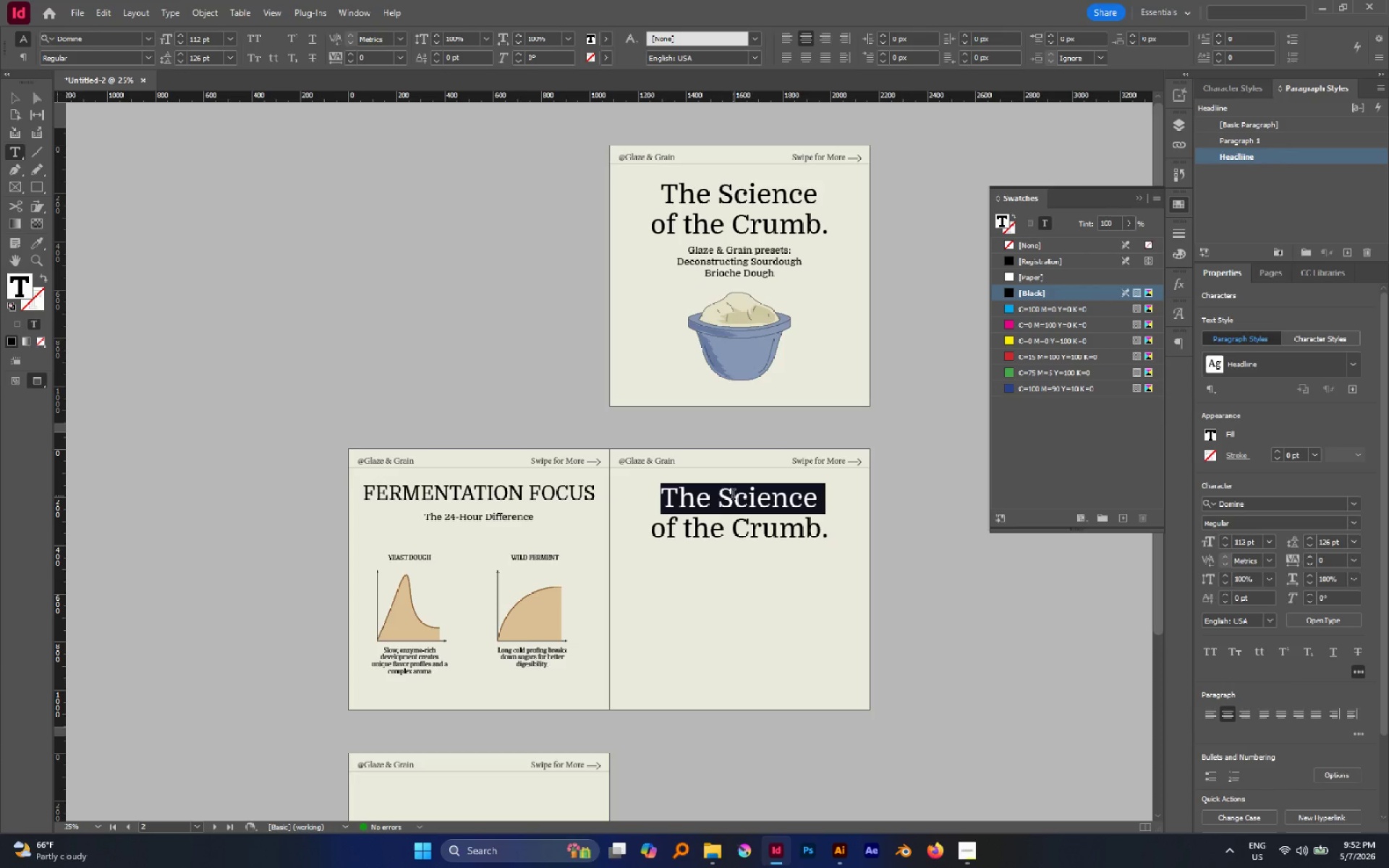 
key(Control+A)
 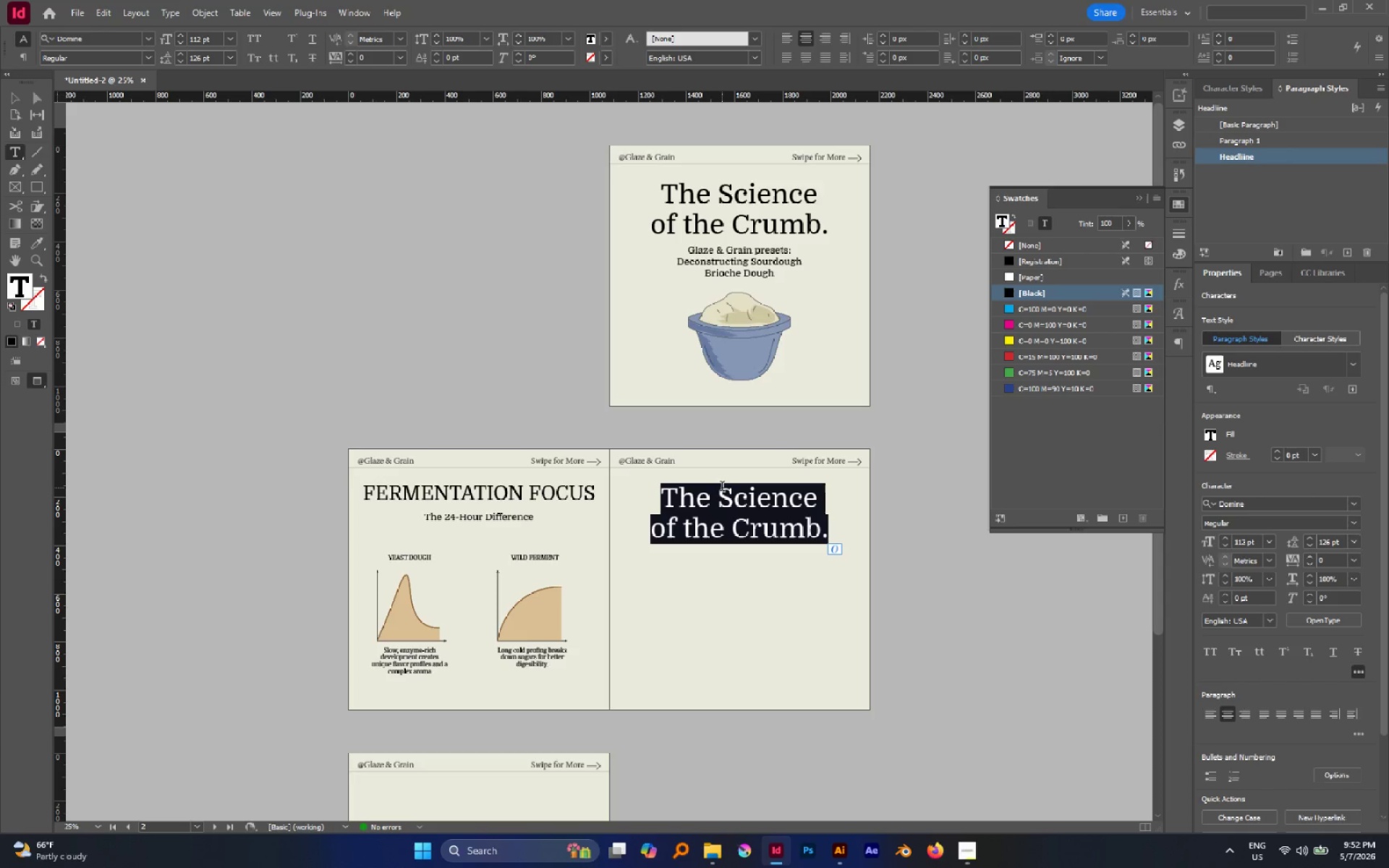 
type(Deconstructing the bite)
key(Escape)
 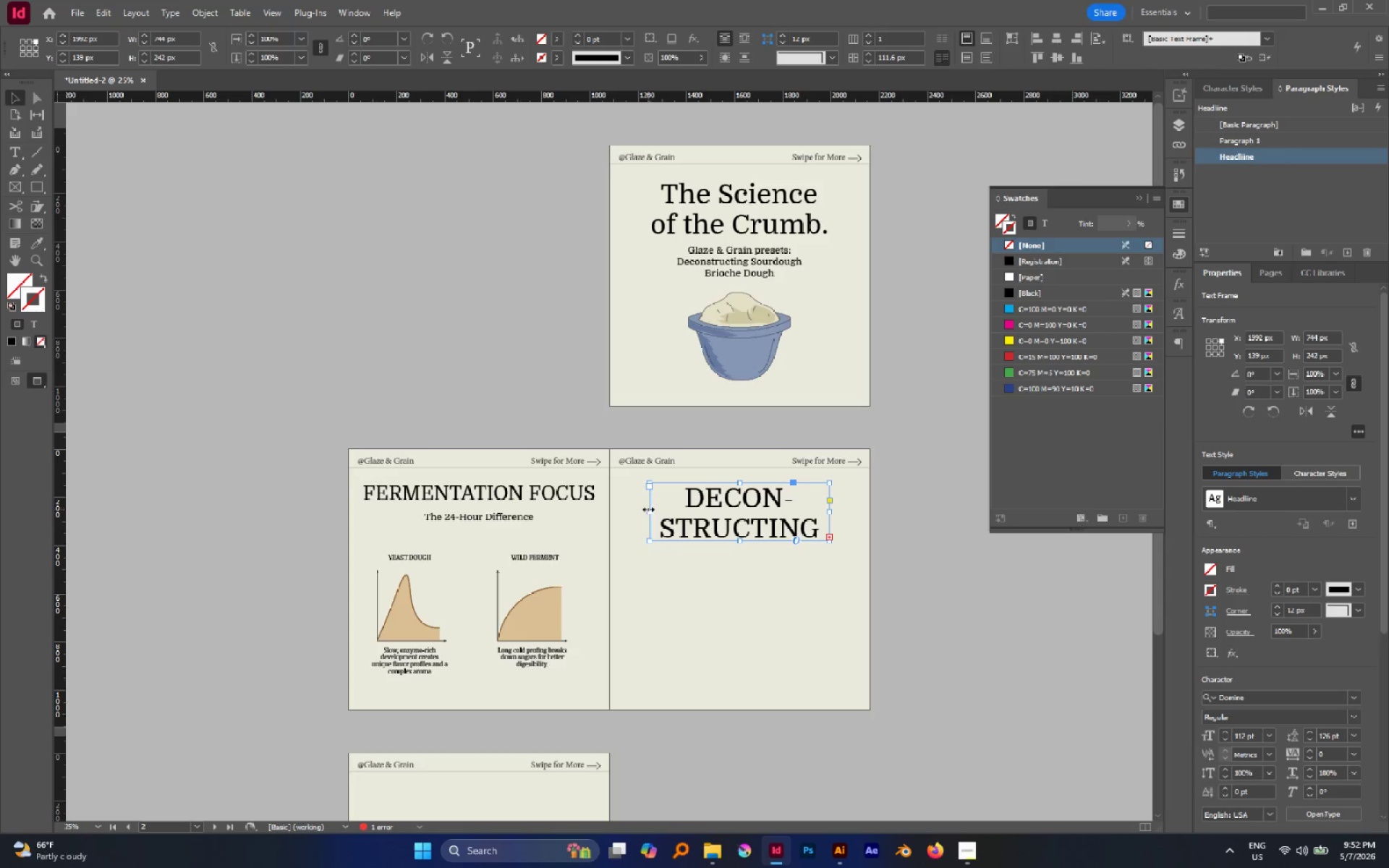 
hold_key(key=AltLeft, duration=0.88)
left_click_drag(start_coordinate=[648, 509], to_coordinate=[634, 507])
 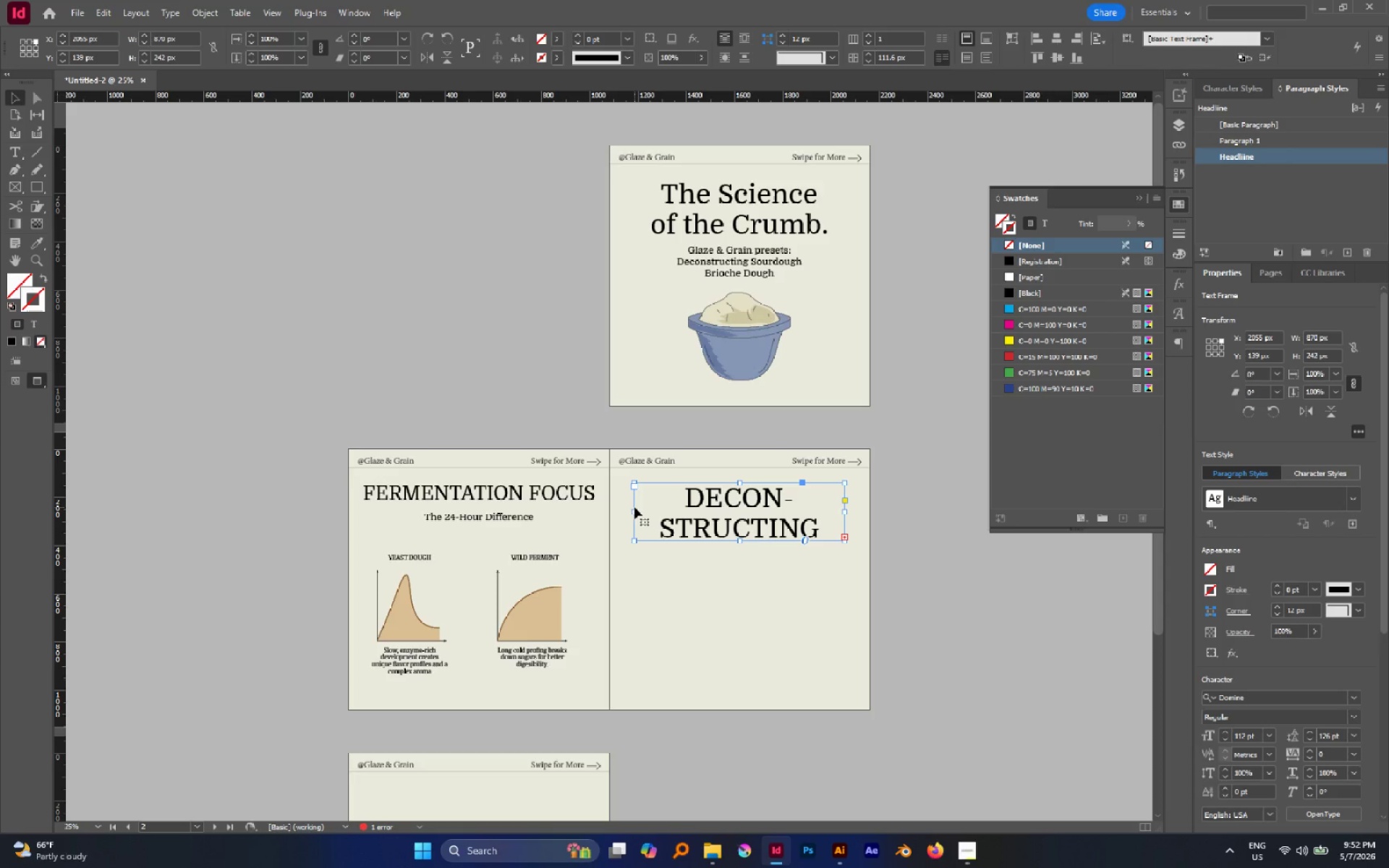 
key(W)
 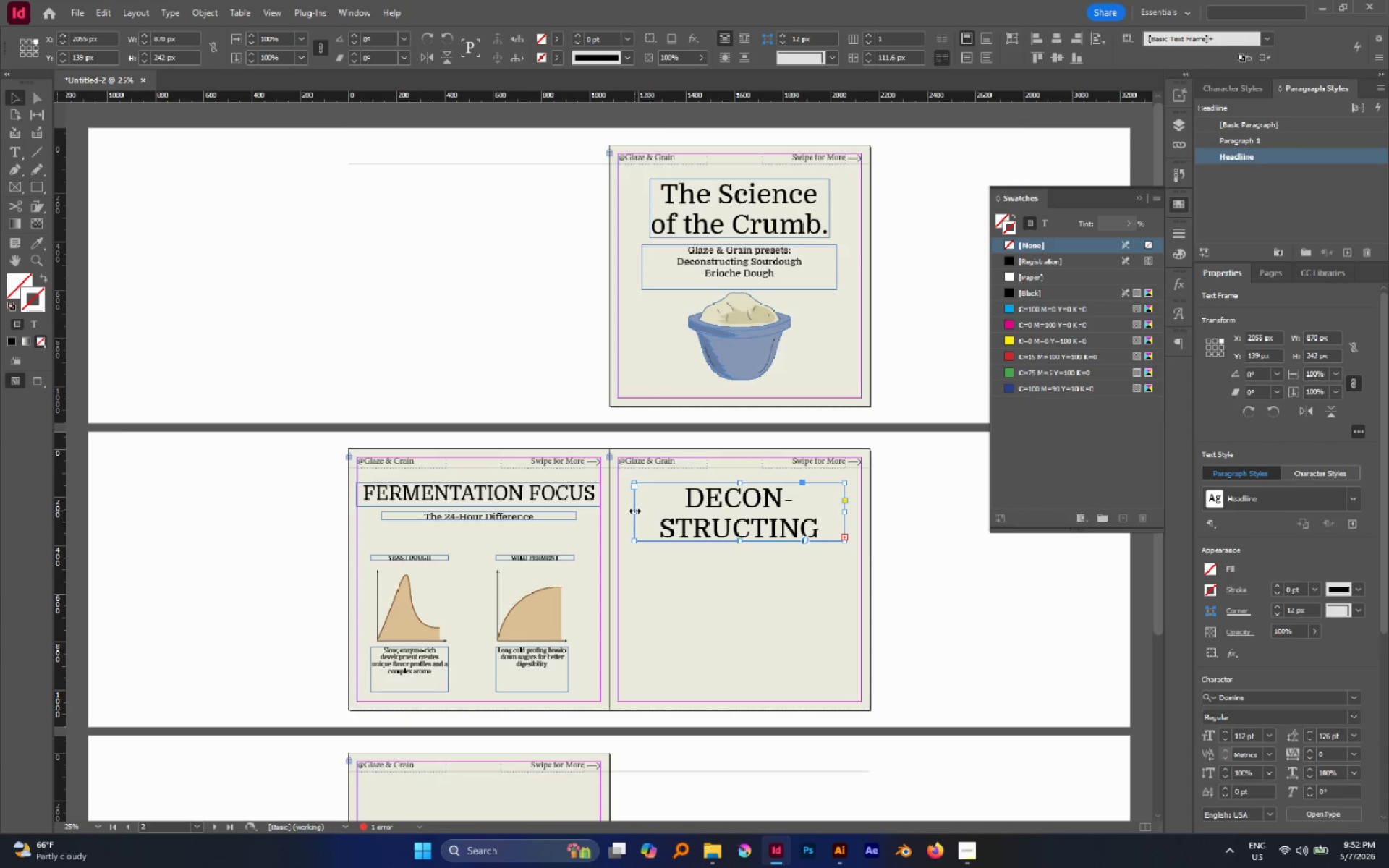 
hold_key(key=AltLeft, duration=2.05)
left_click_drag(start_coordinate=[634, 511], to_coordinate=[619, 508])
 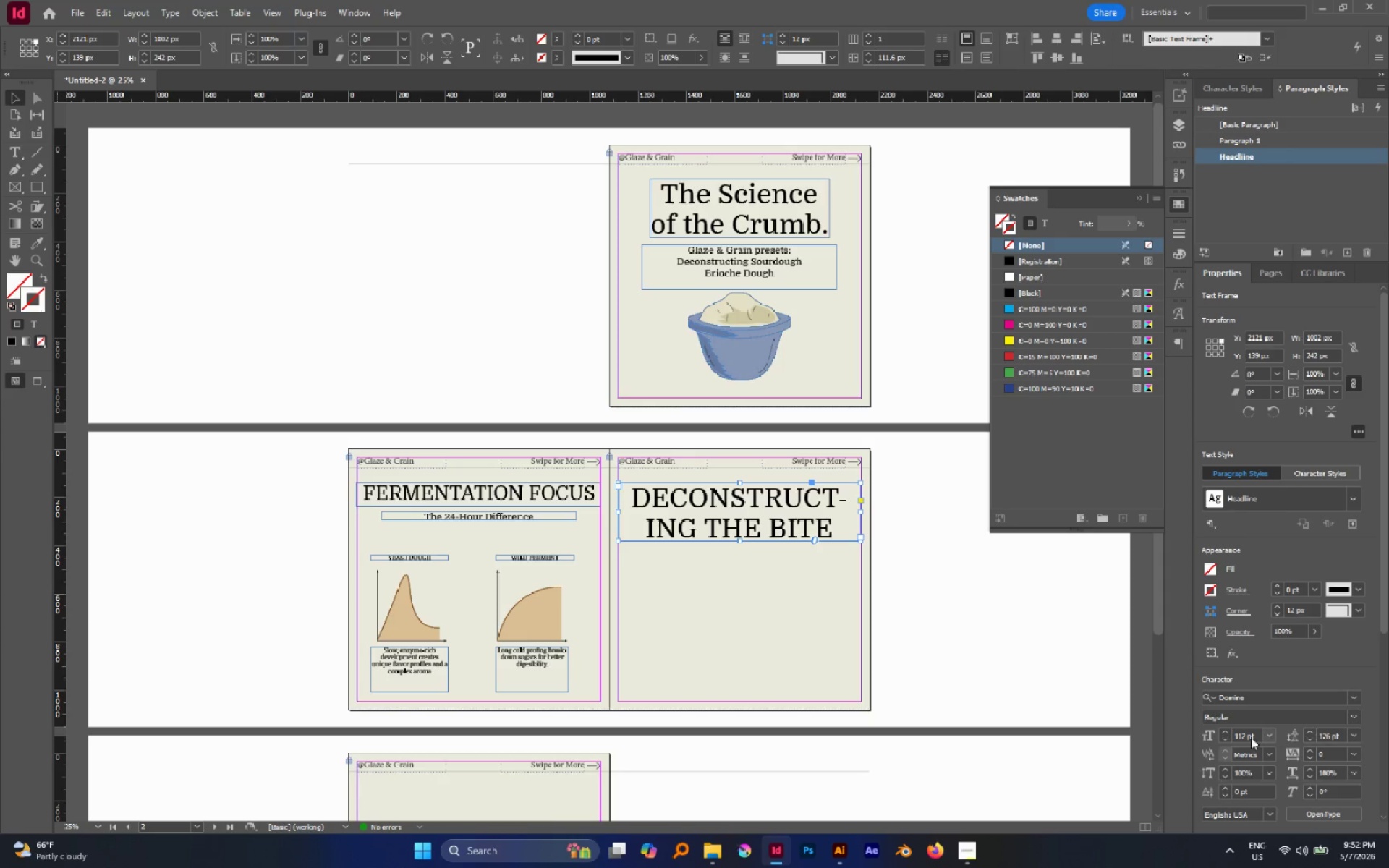 
double_click([1228, 738])
 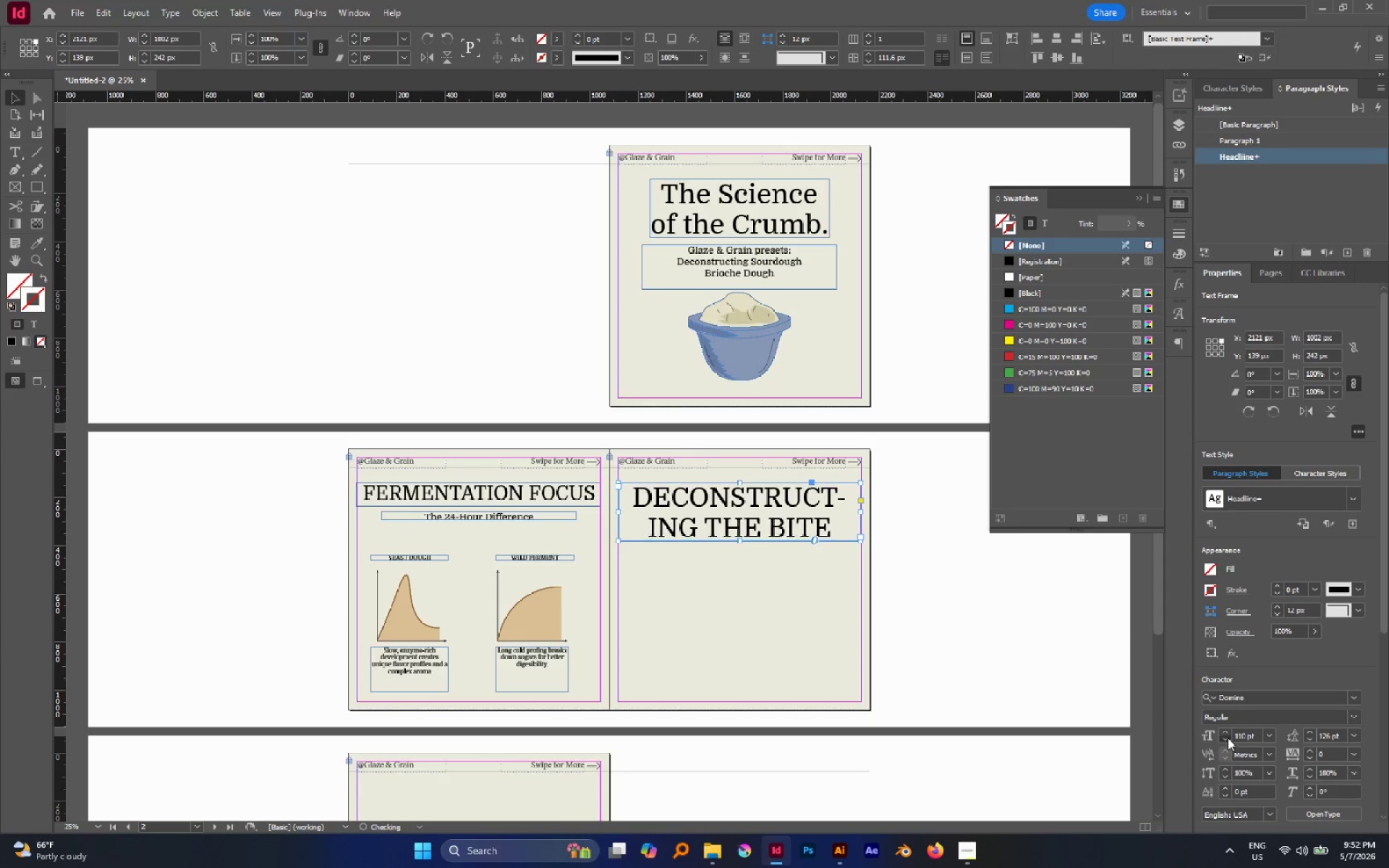 
triple_click([1228, 738])
 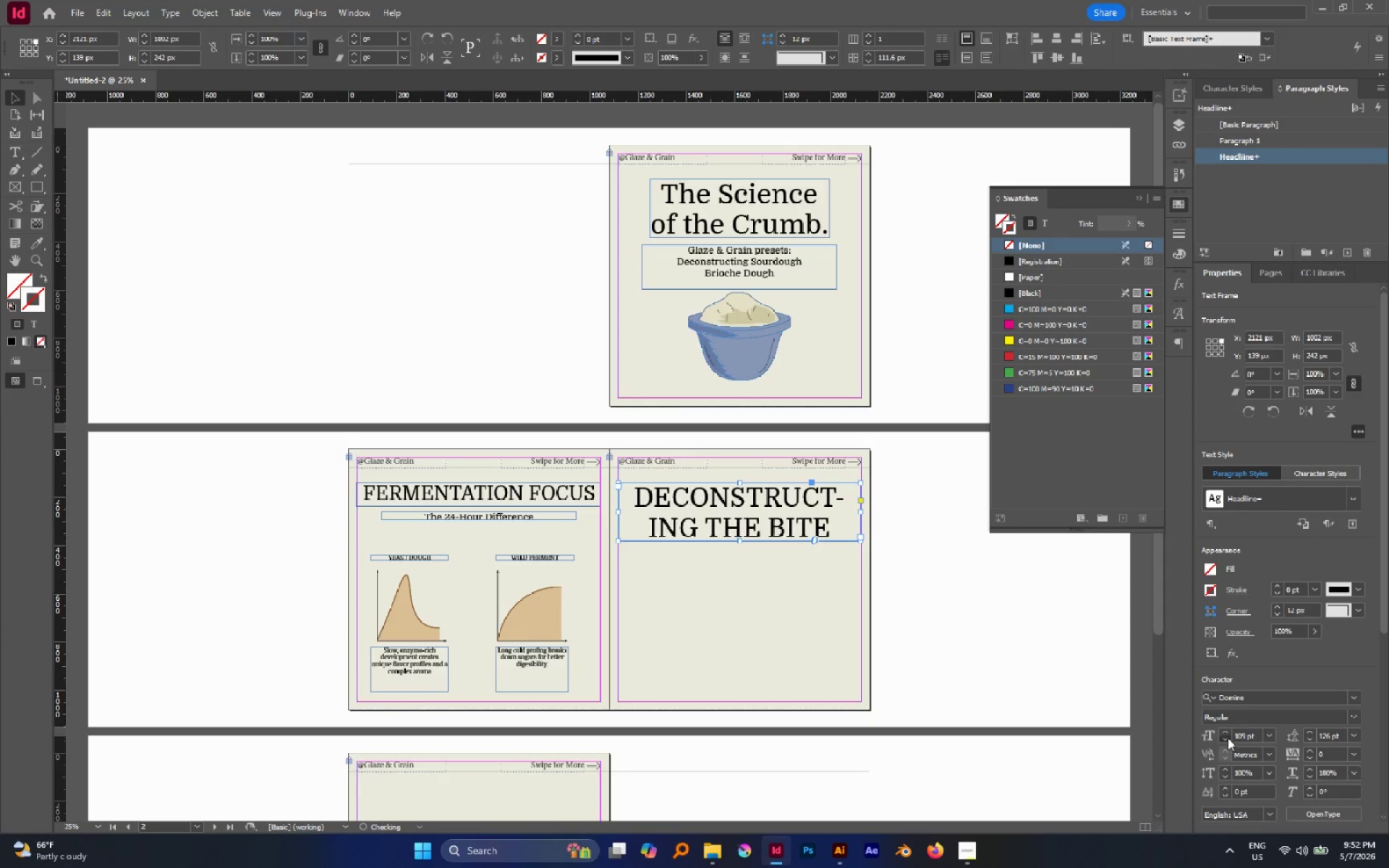 
triple_click([1228, 738])
 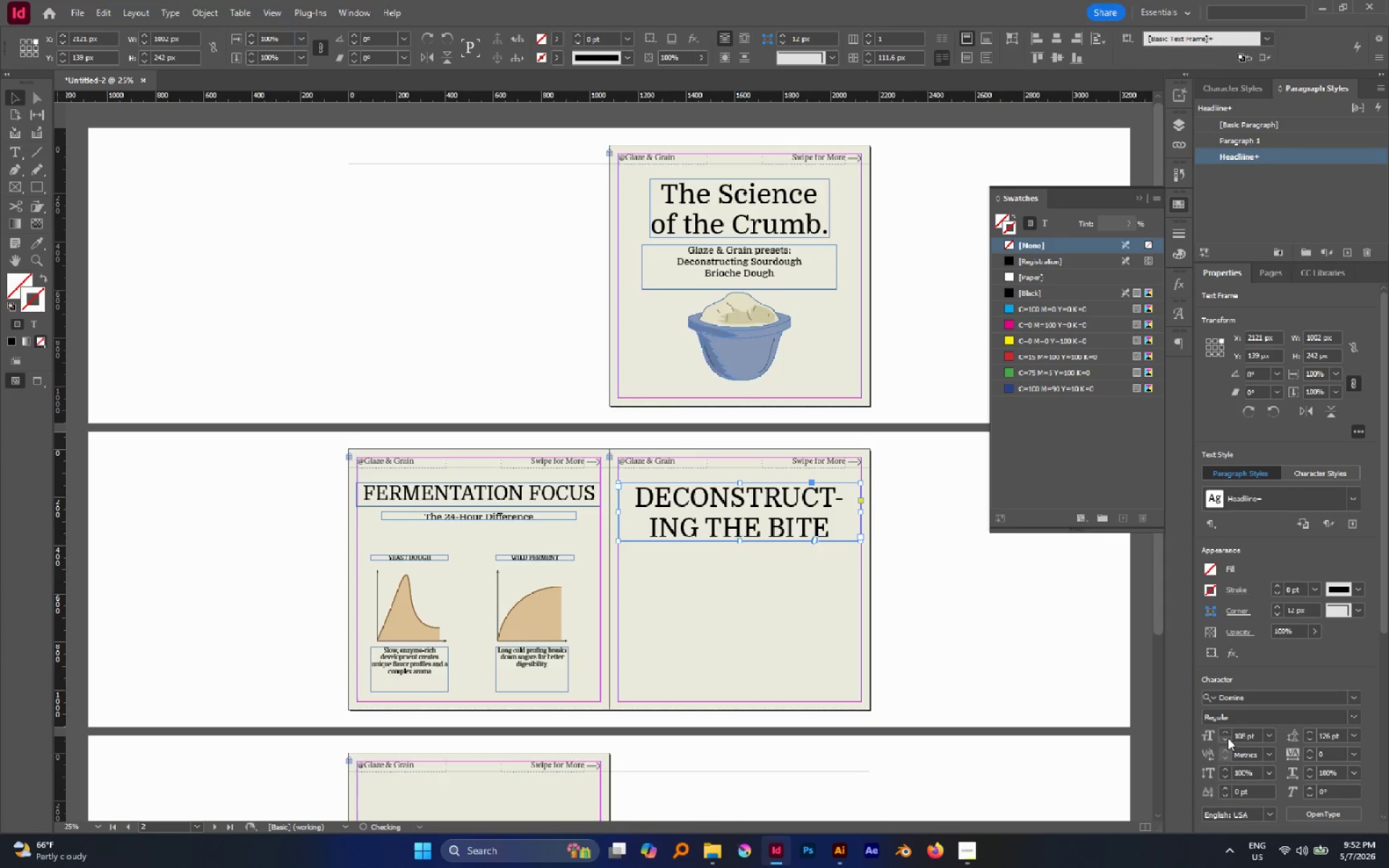 
triple_click([1228, 738])
 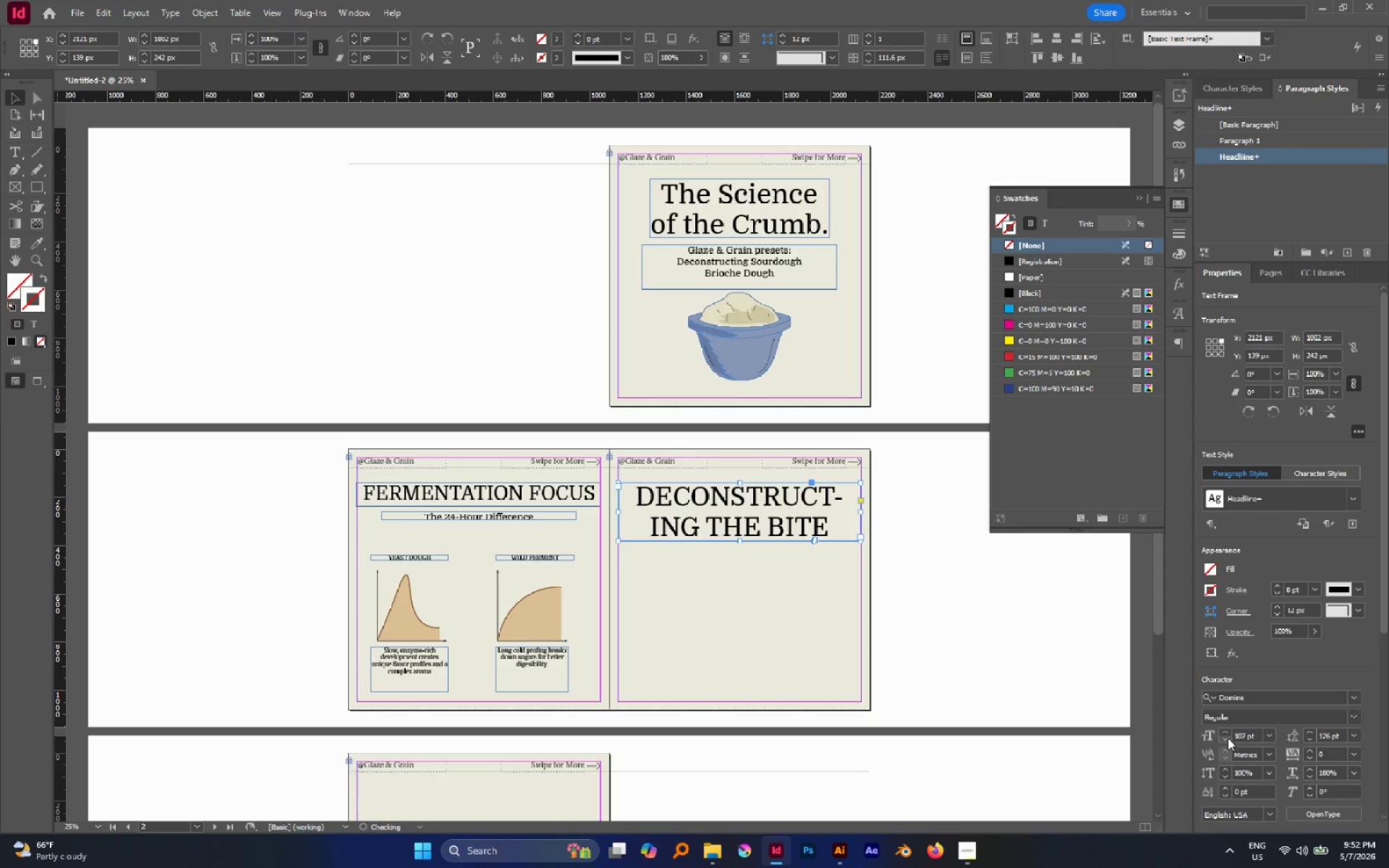 
triple_click([1228, 738])
 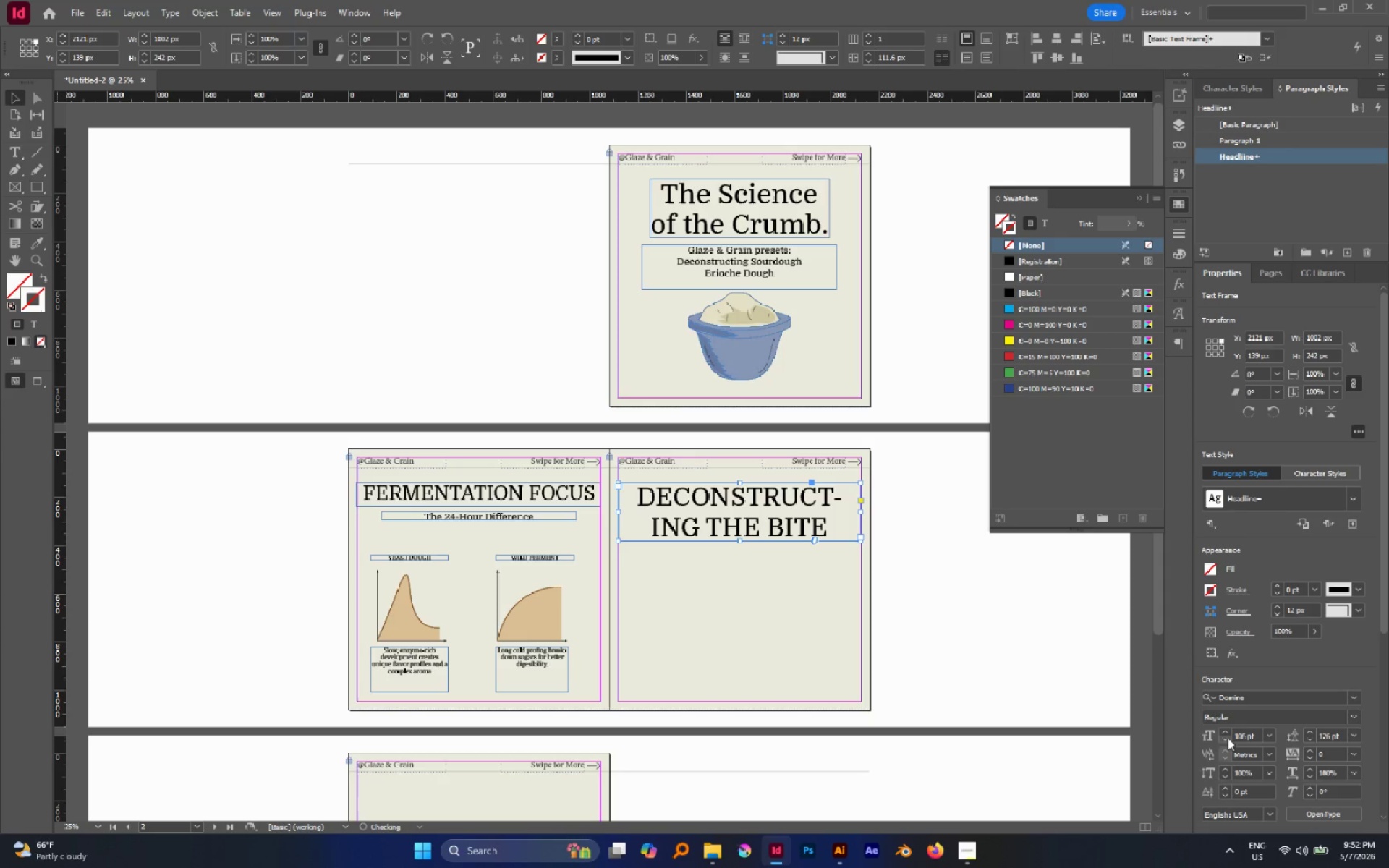 
triple_click([1228, 738])
 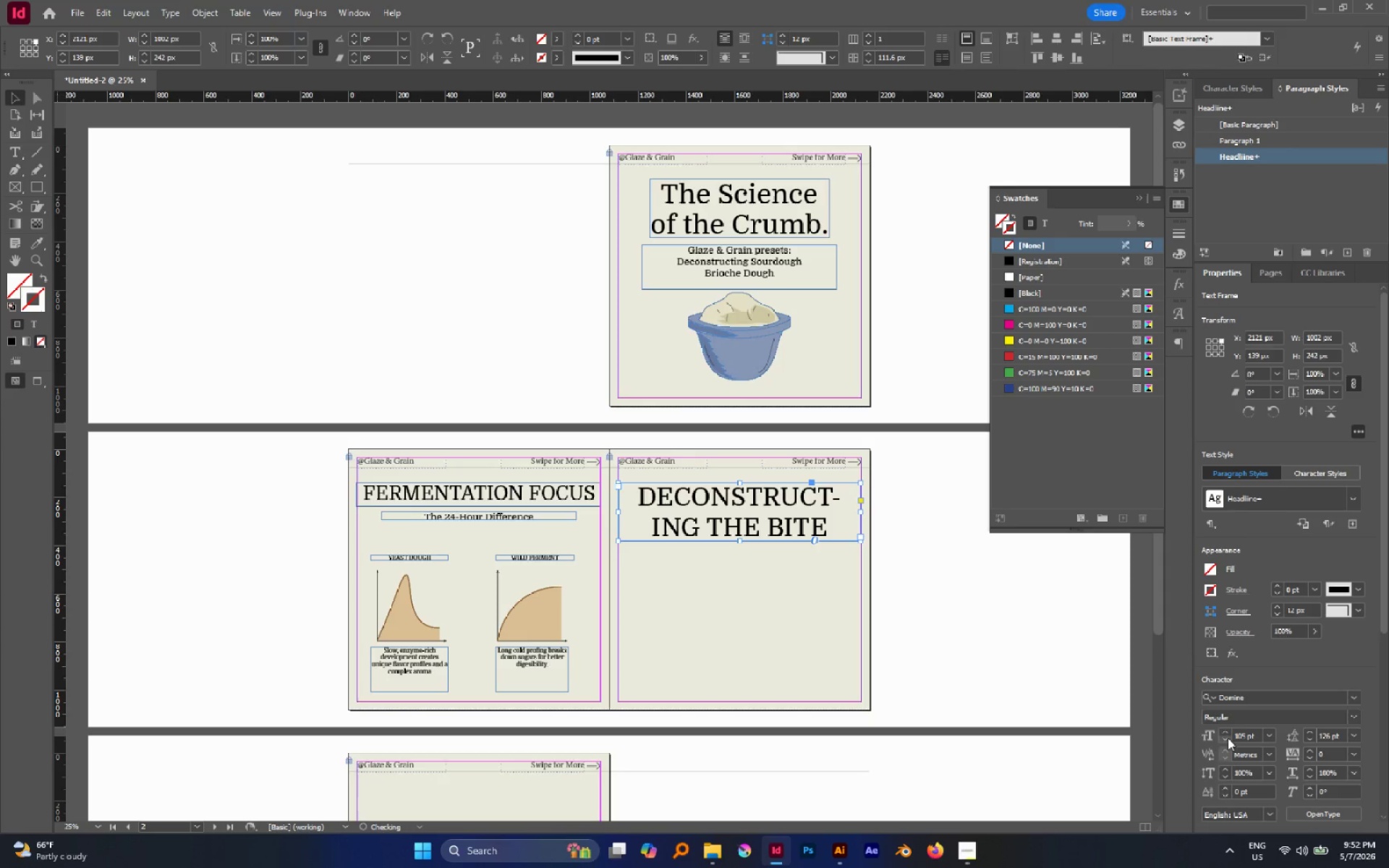 
triple_click([1228, 738])
 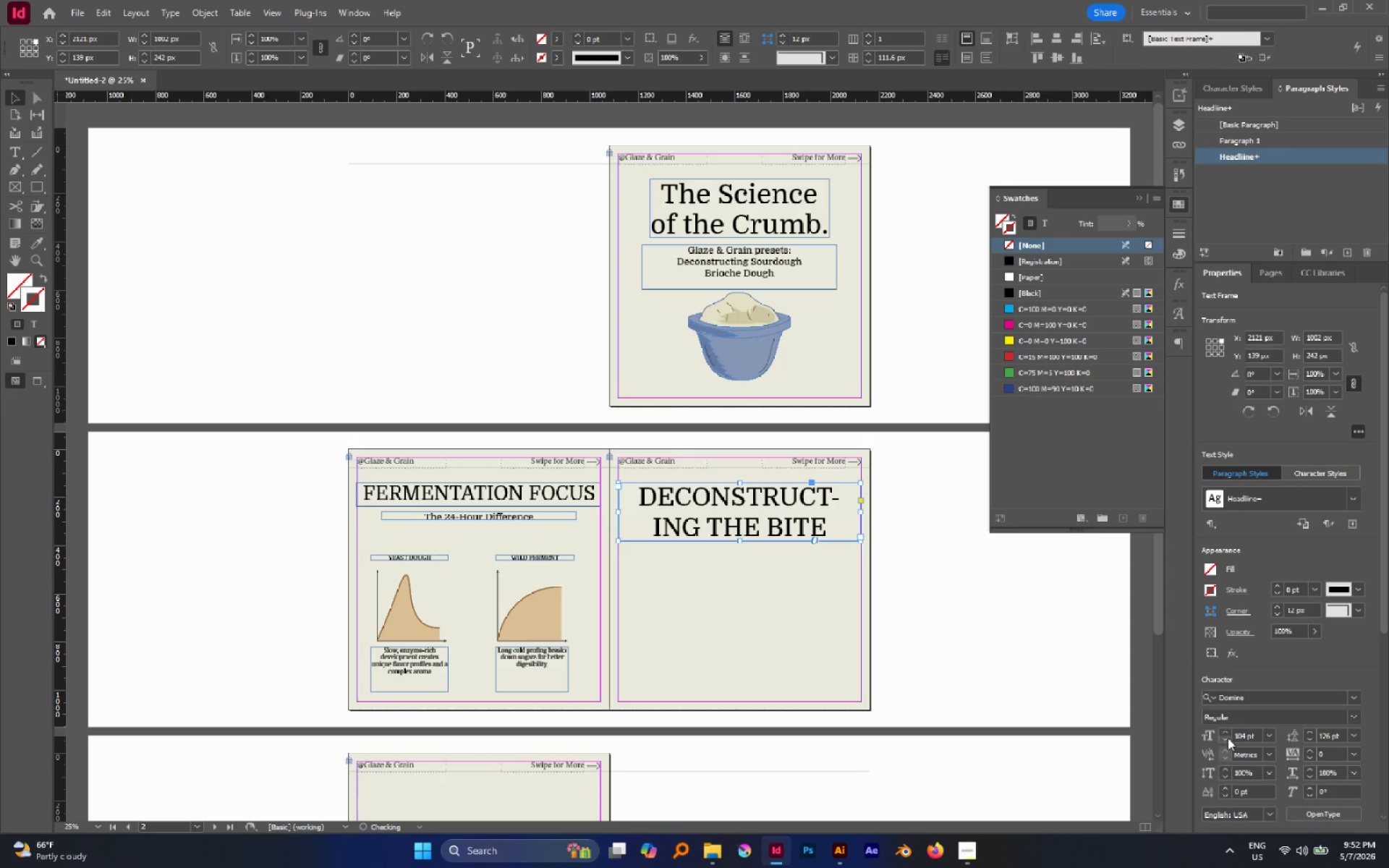 
triple_click([1228, 738])
 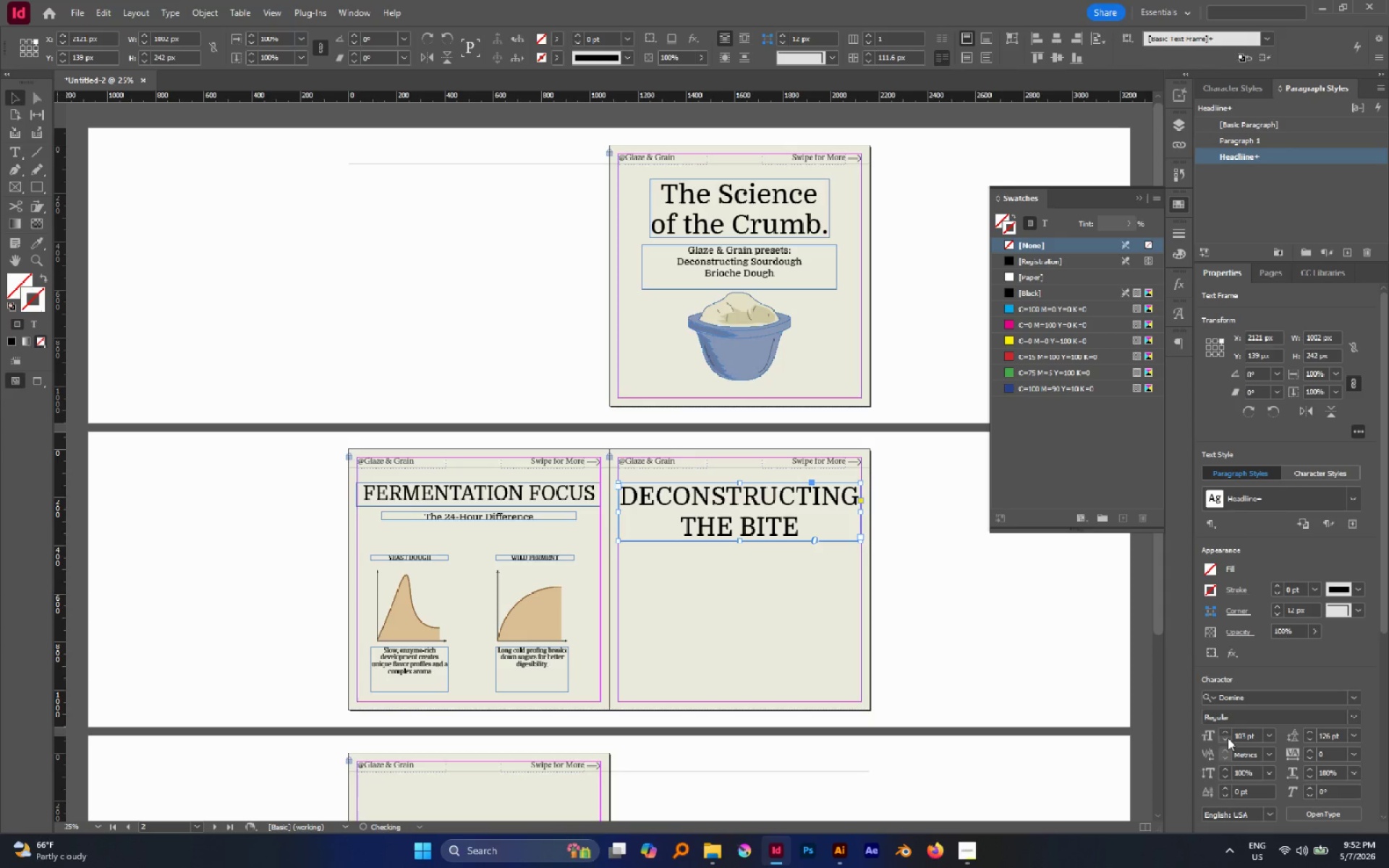 
triple_click([1228, 738])
 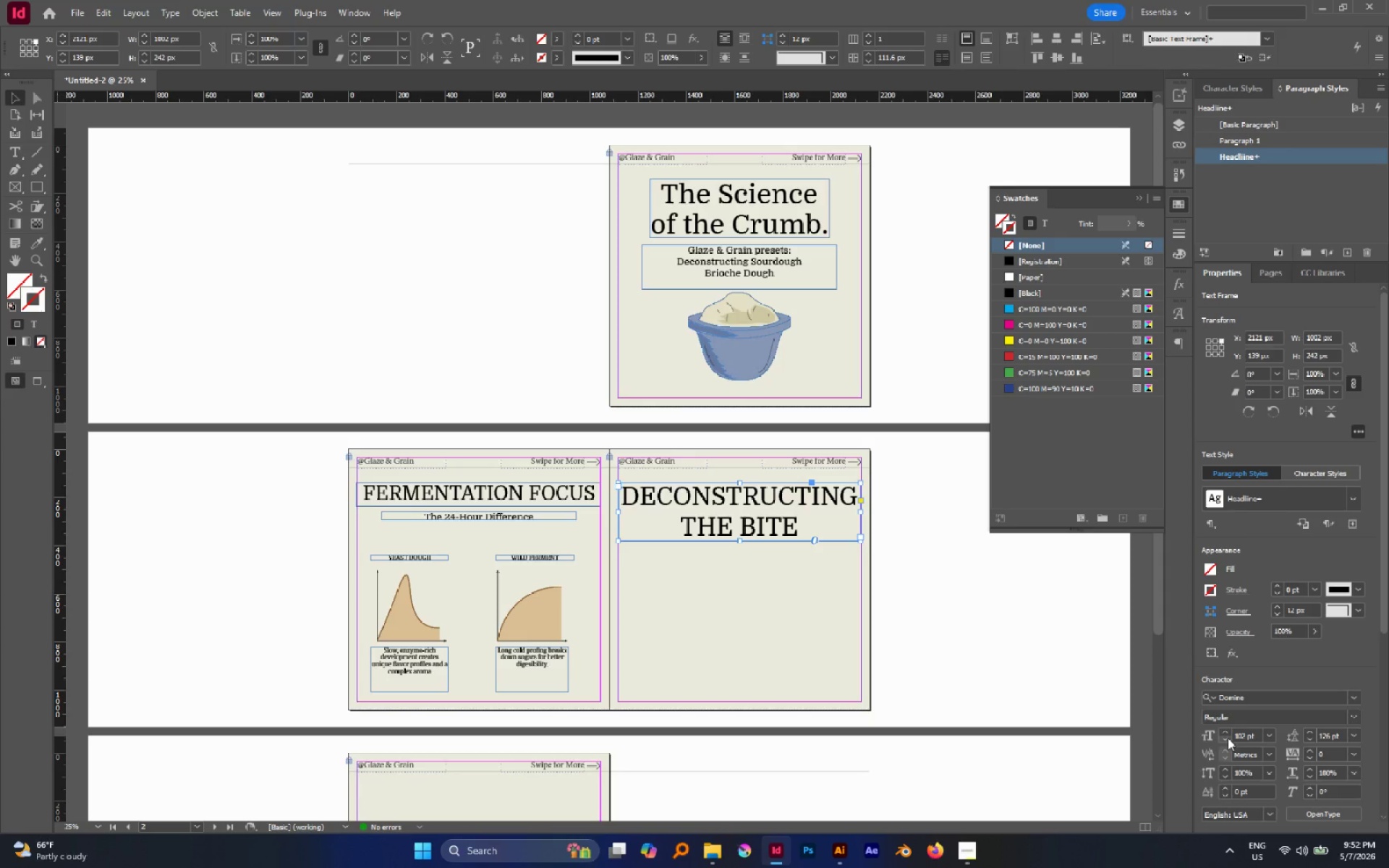 
double_click([1228, 738])
 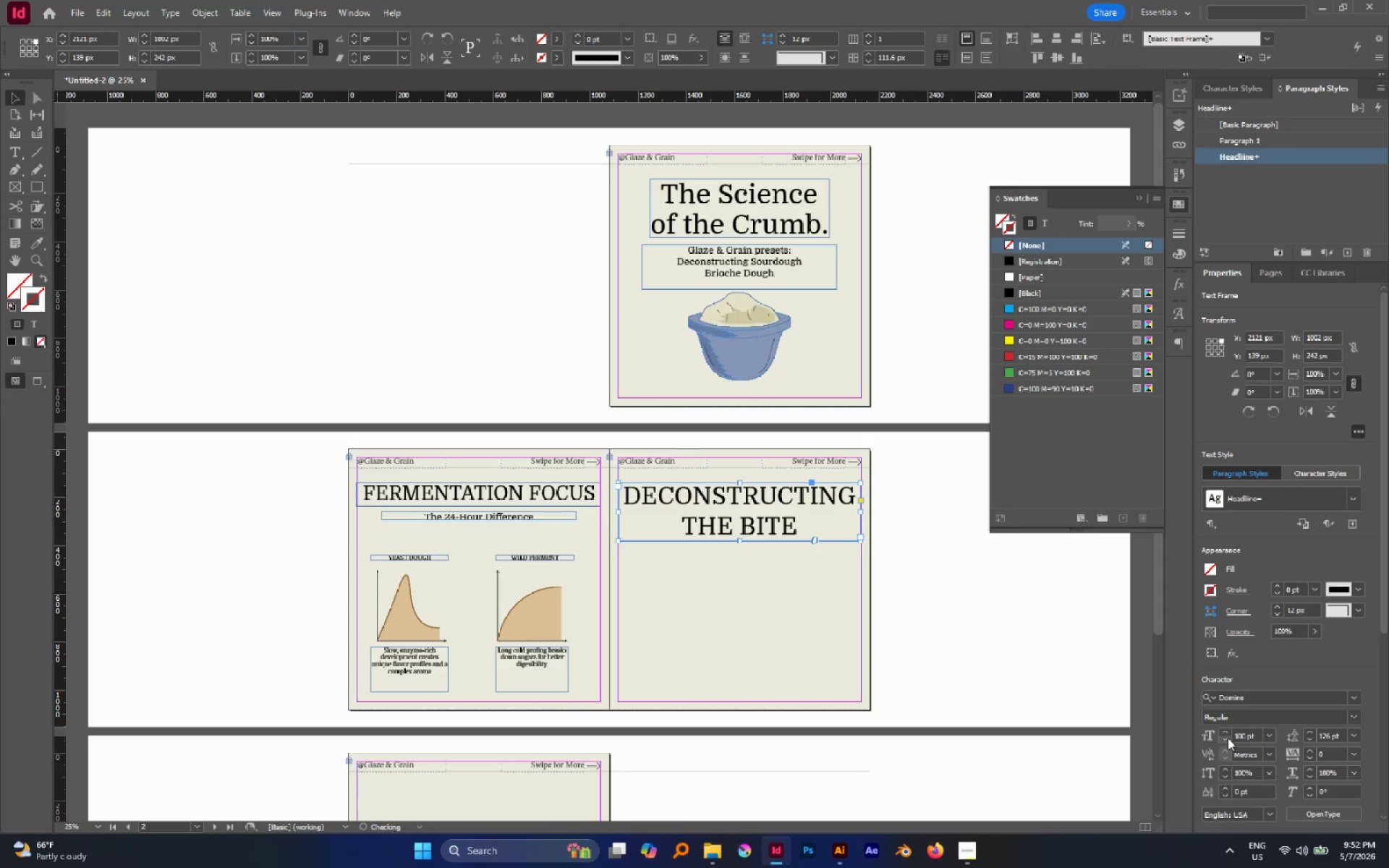 
triple_click([1228, 738])
 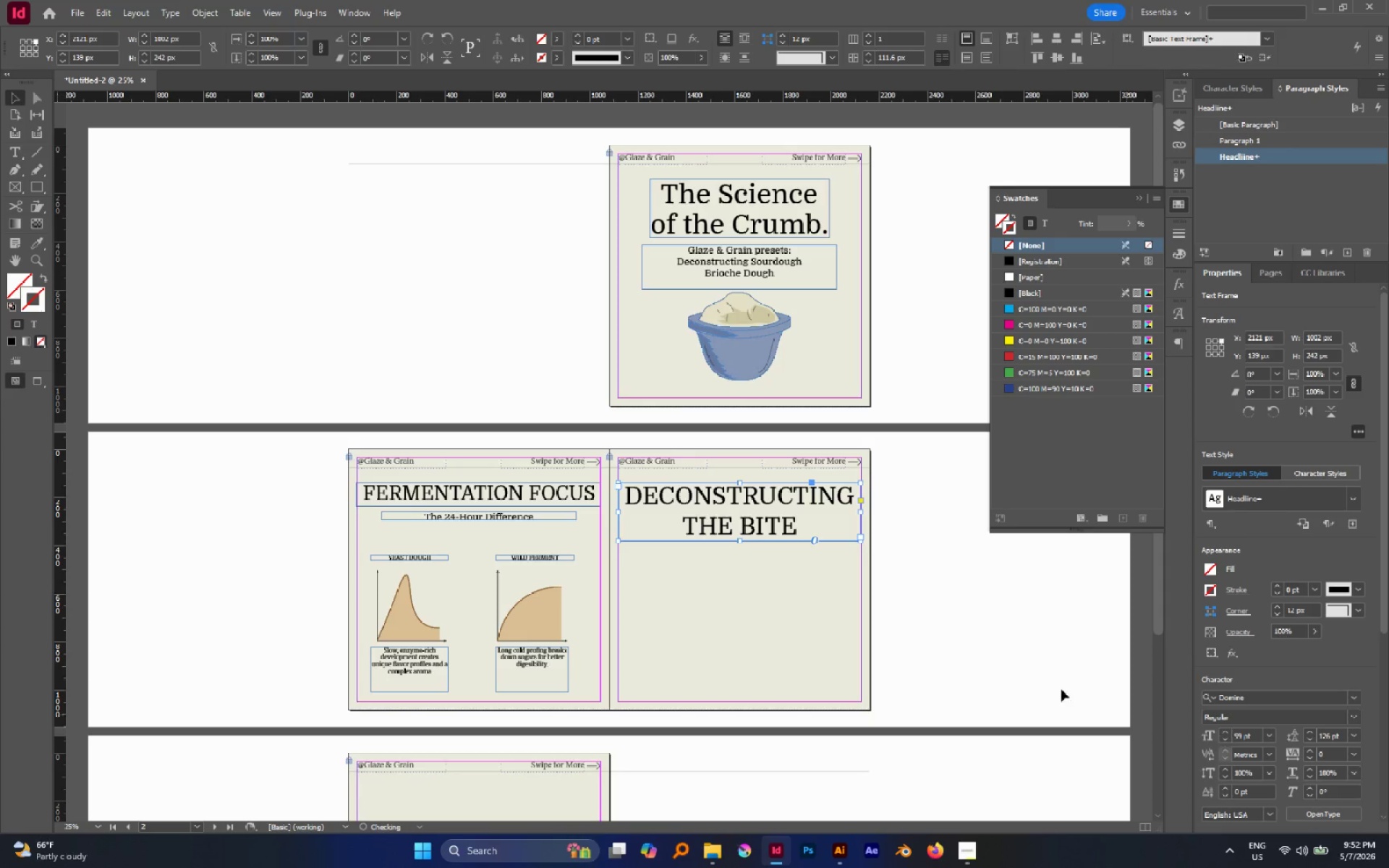 
left_click([974, 652])
 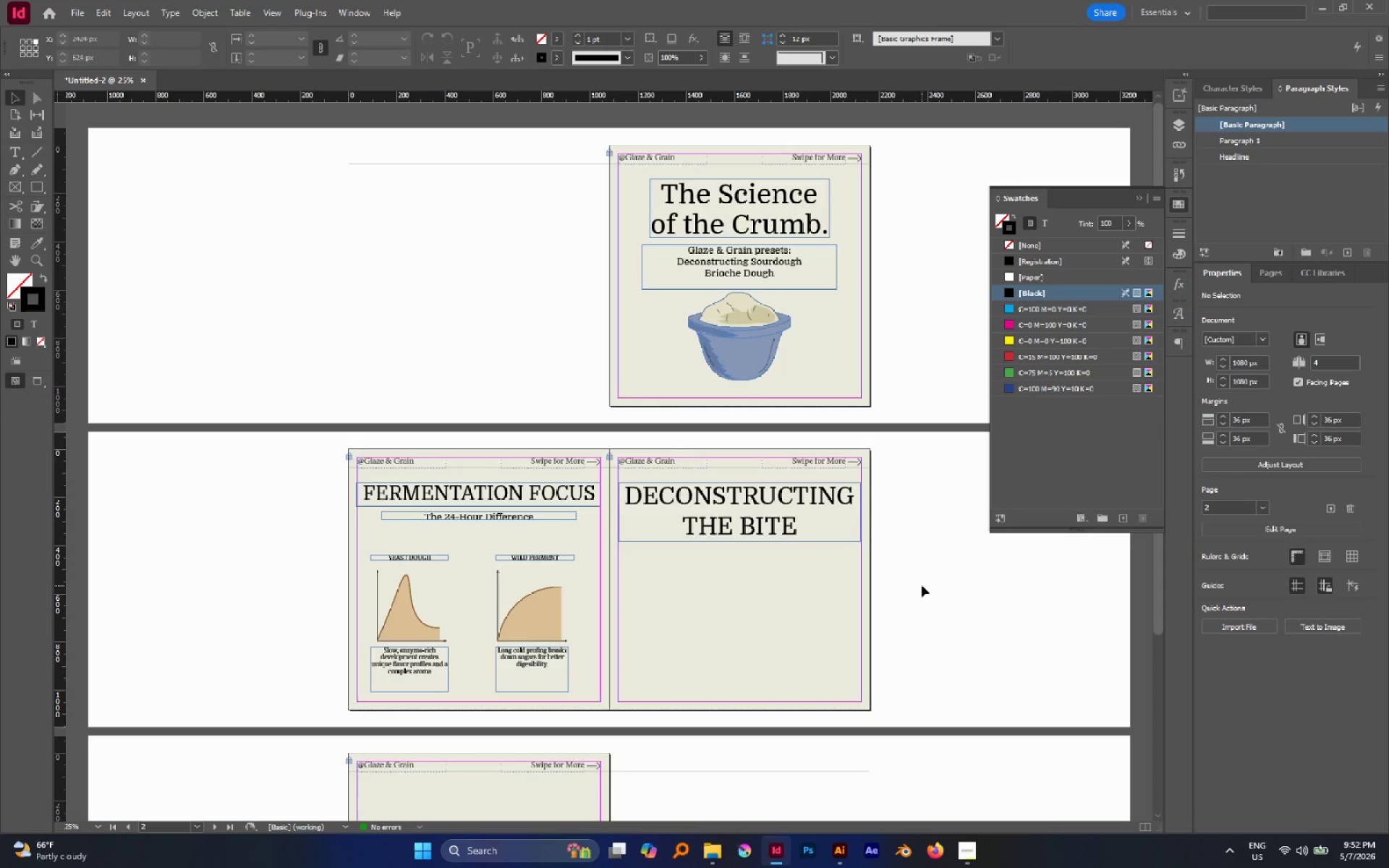 
left_click([921, 584])
 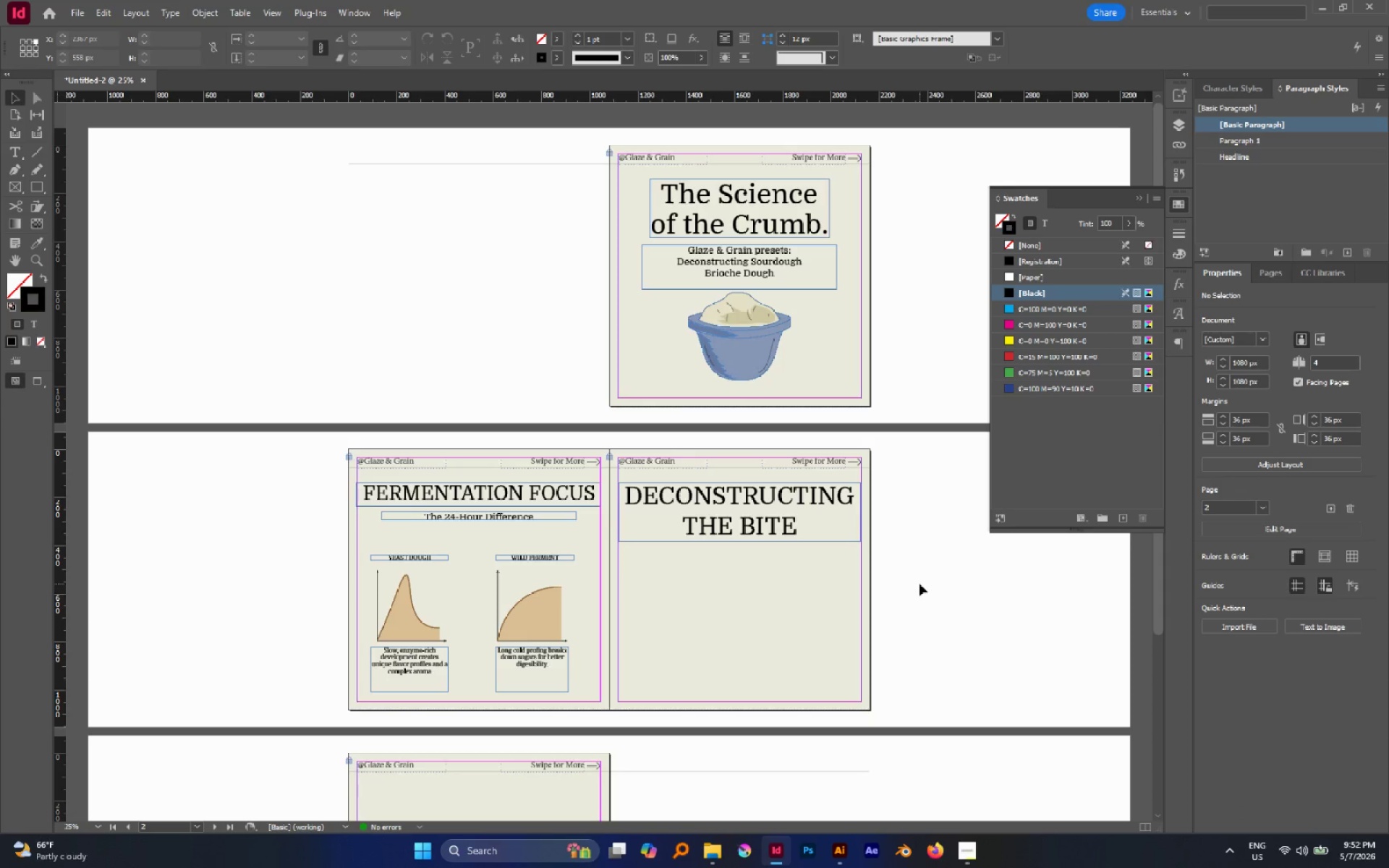 
key(W)
 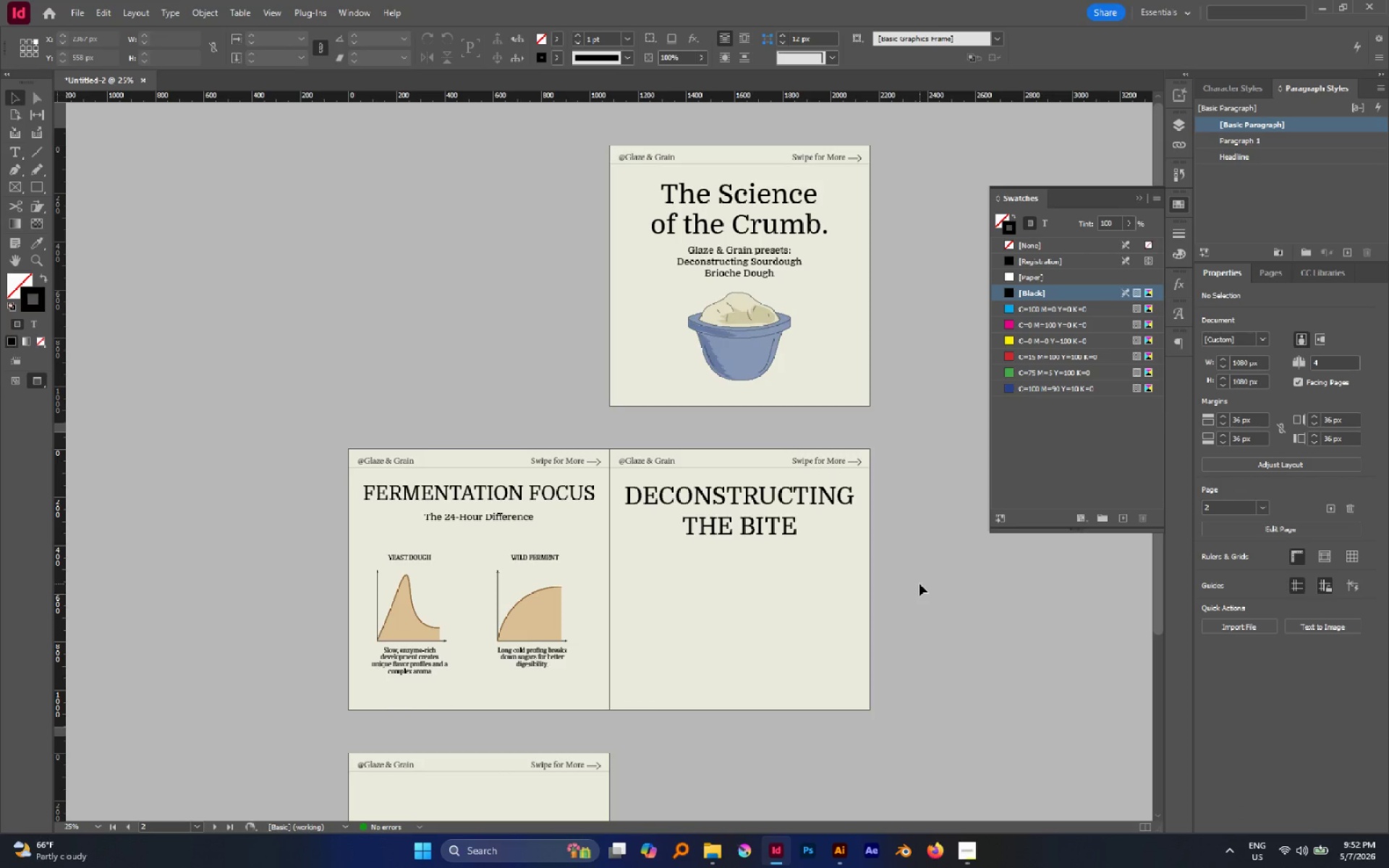 
wait(24.0)
 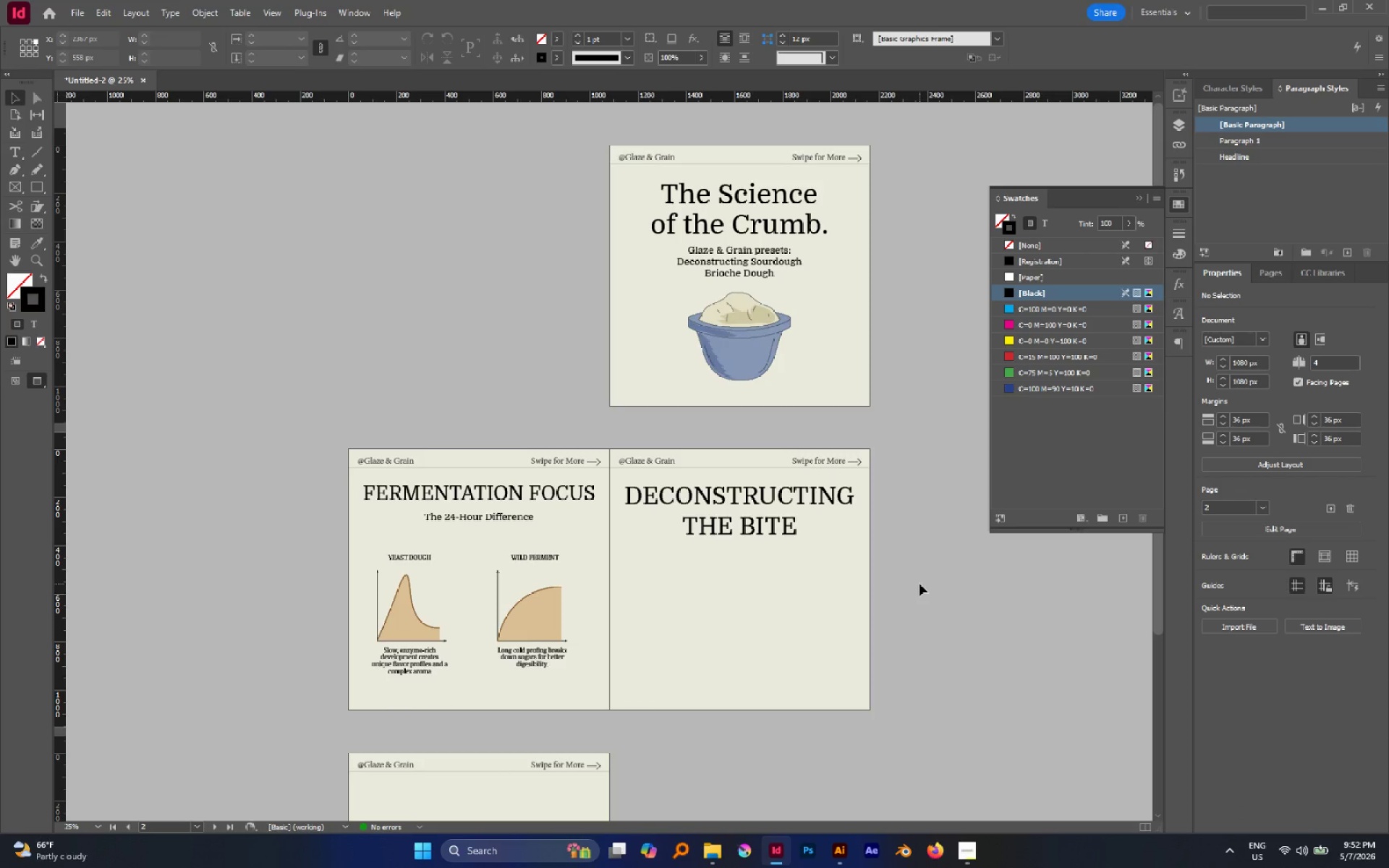 
scroll: coordinate [781, 402], scroll_direction: down, amount: 4.0
 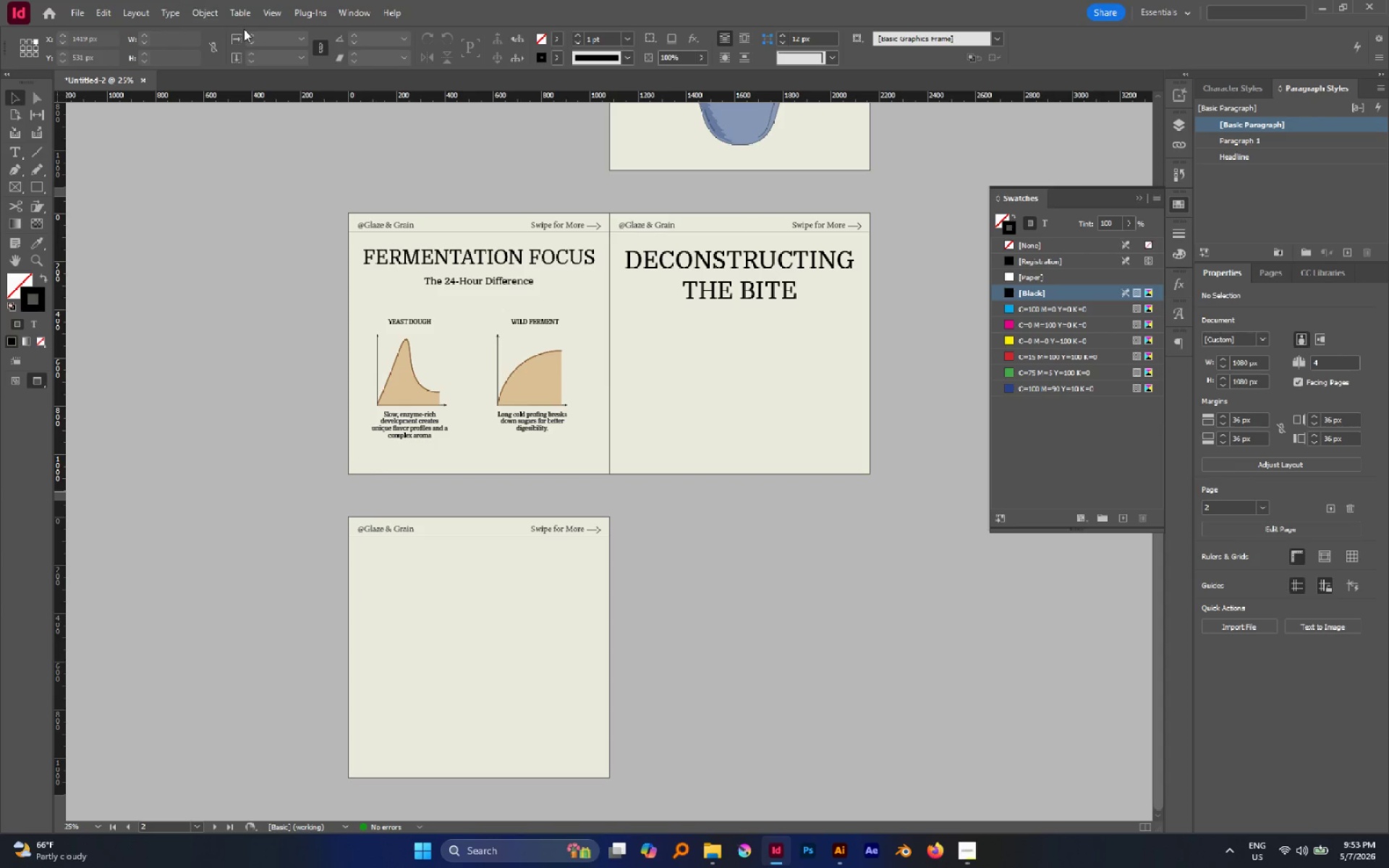 
left_click([34, 182])
 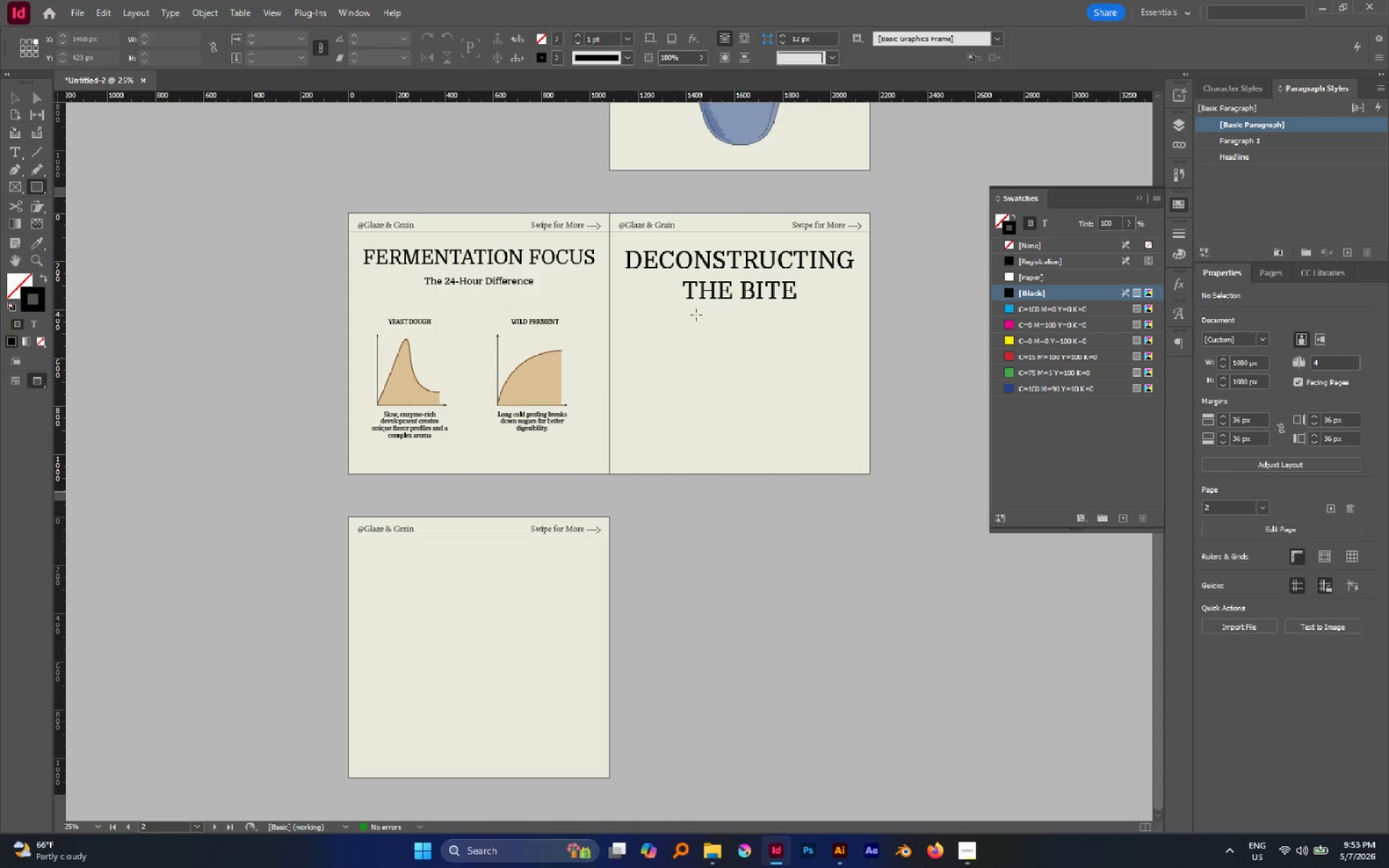 
left_click_drag(start_coordinate=[694, 313], to_coordinate=[770, 449])
 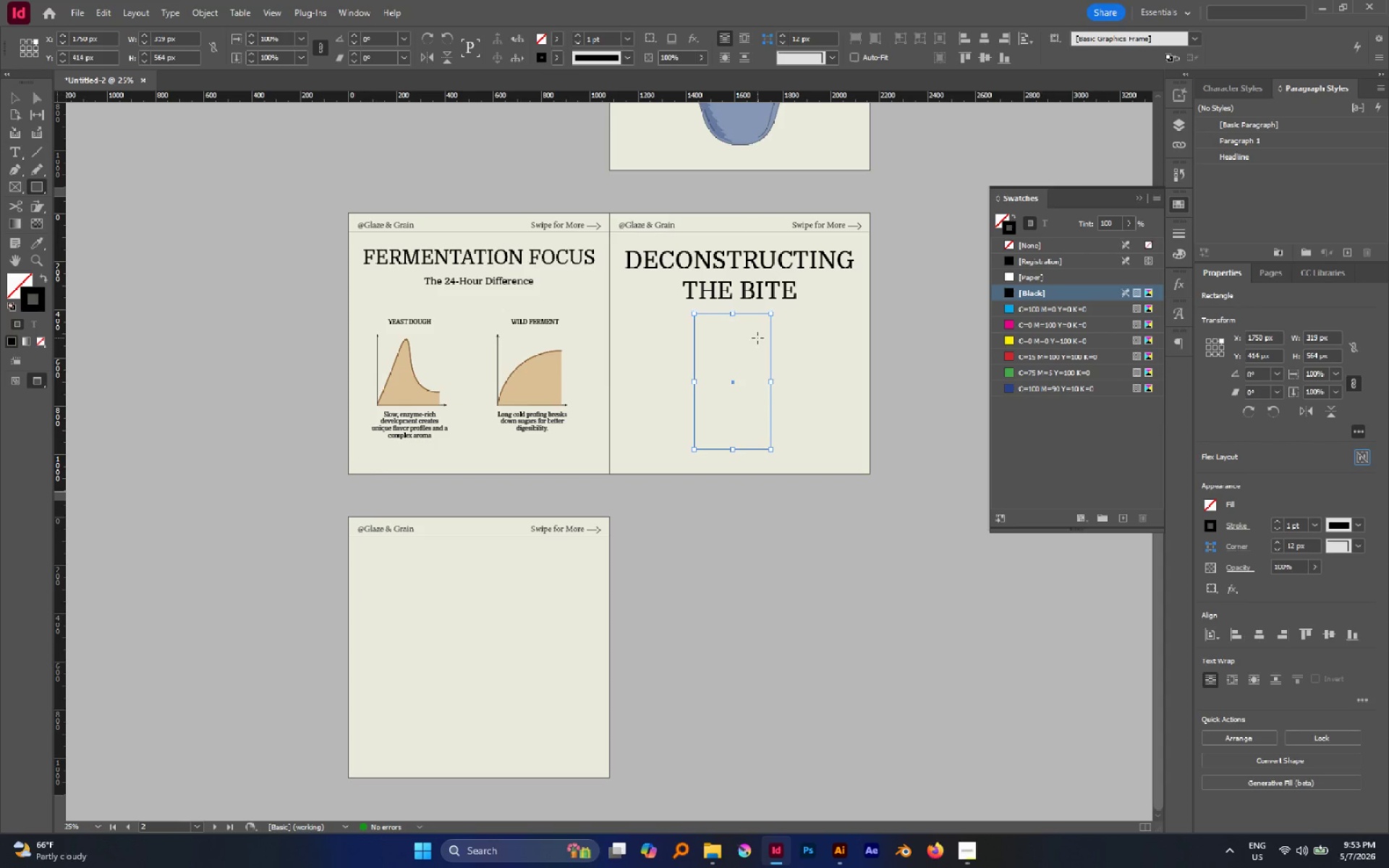 
key(V)
 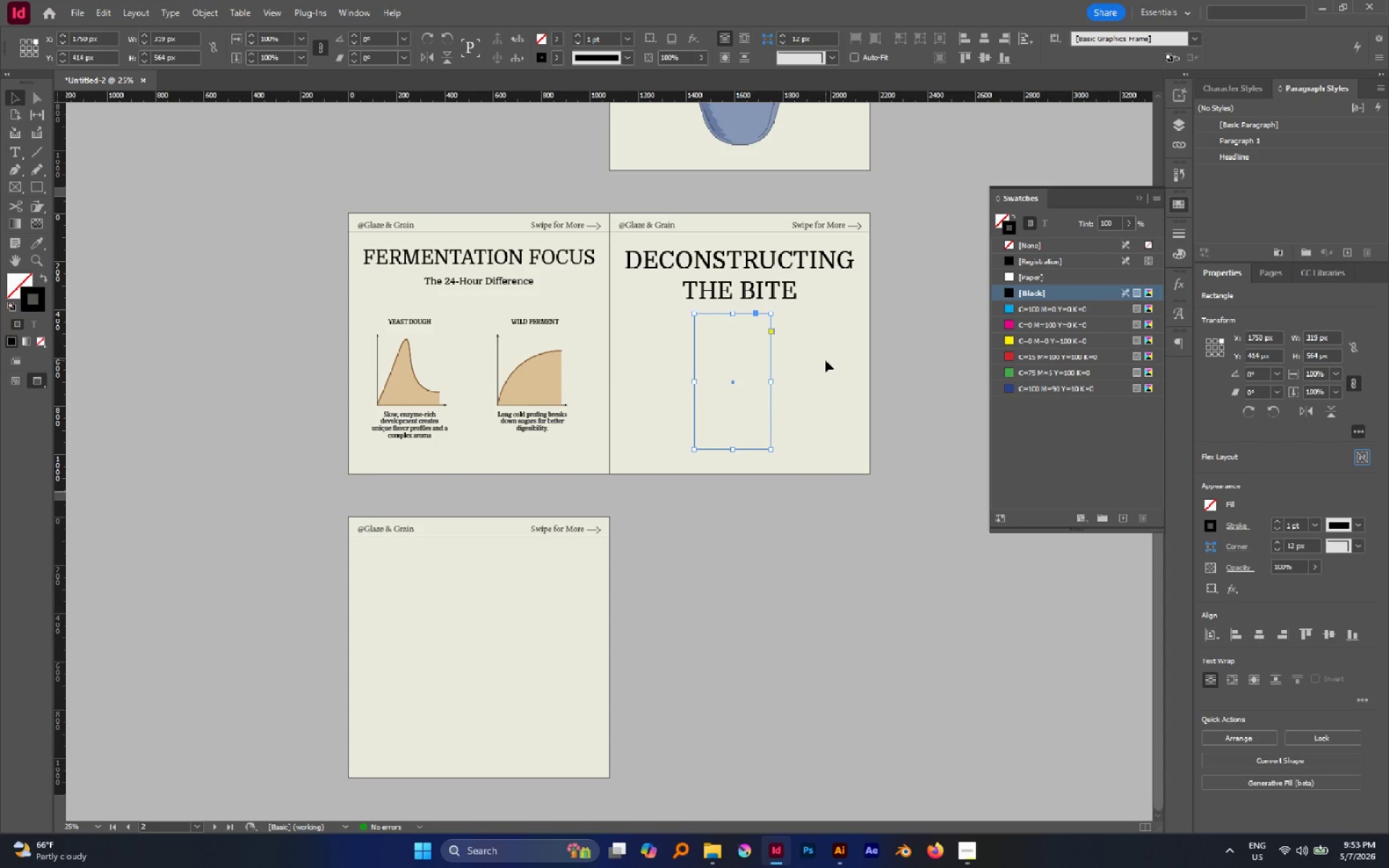 
left_click([825, 360])
 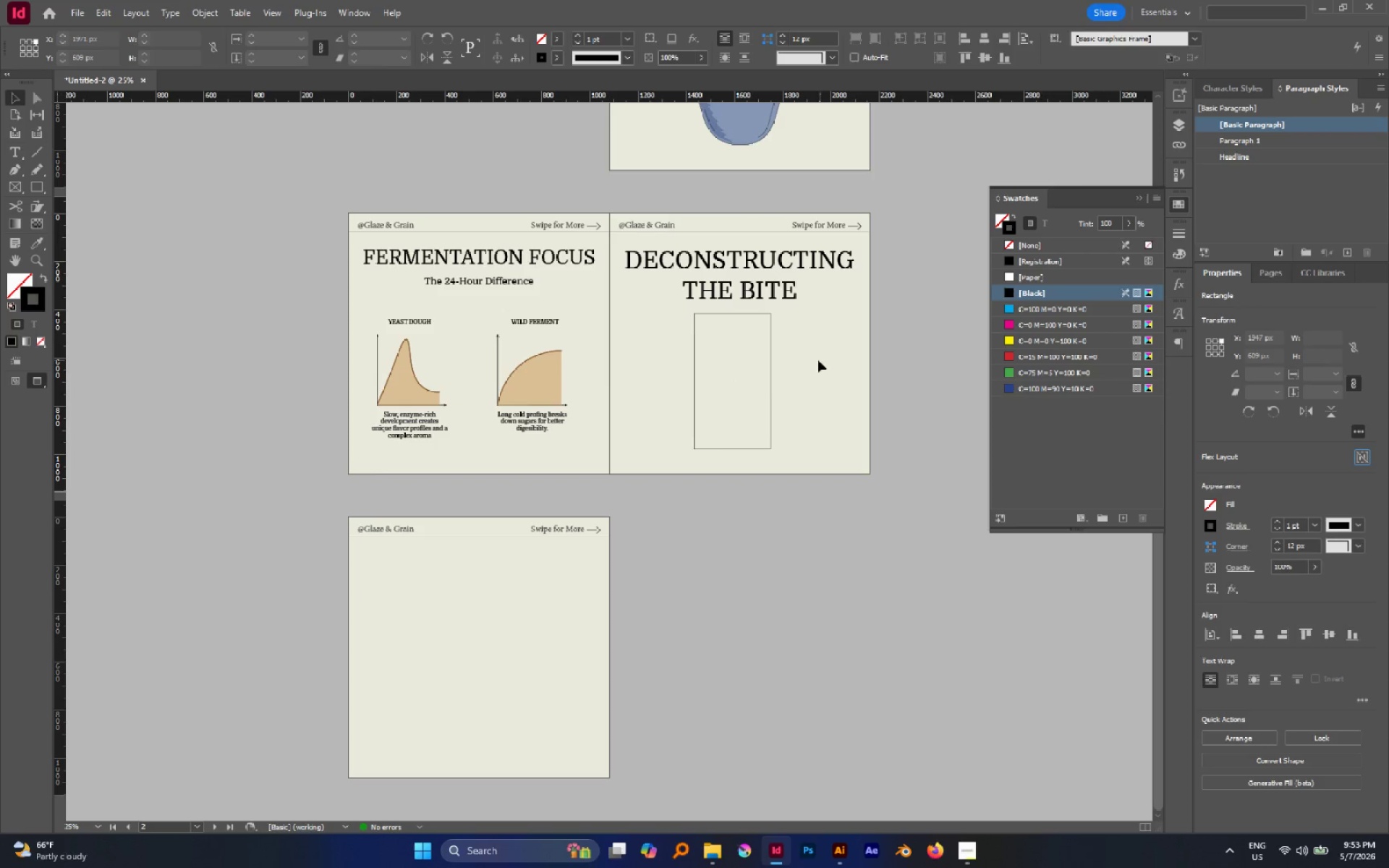 
left_click_drag(start_coordinate=[817, 362], to_coordinate=[697, 403])
 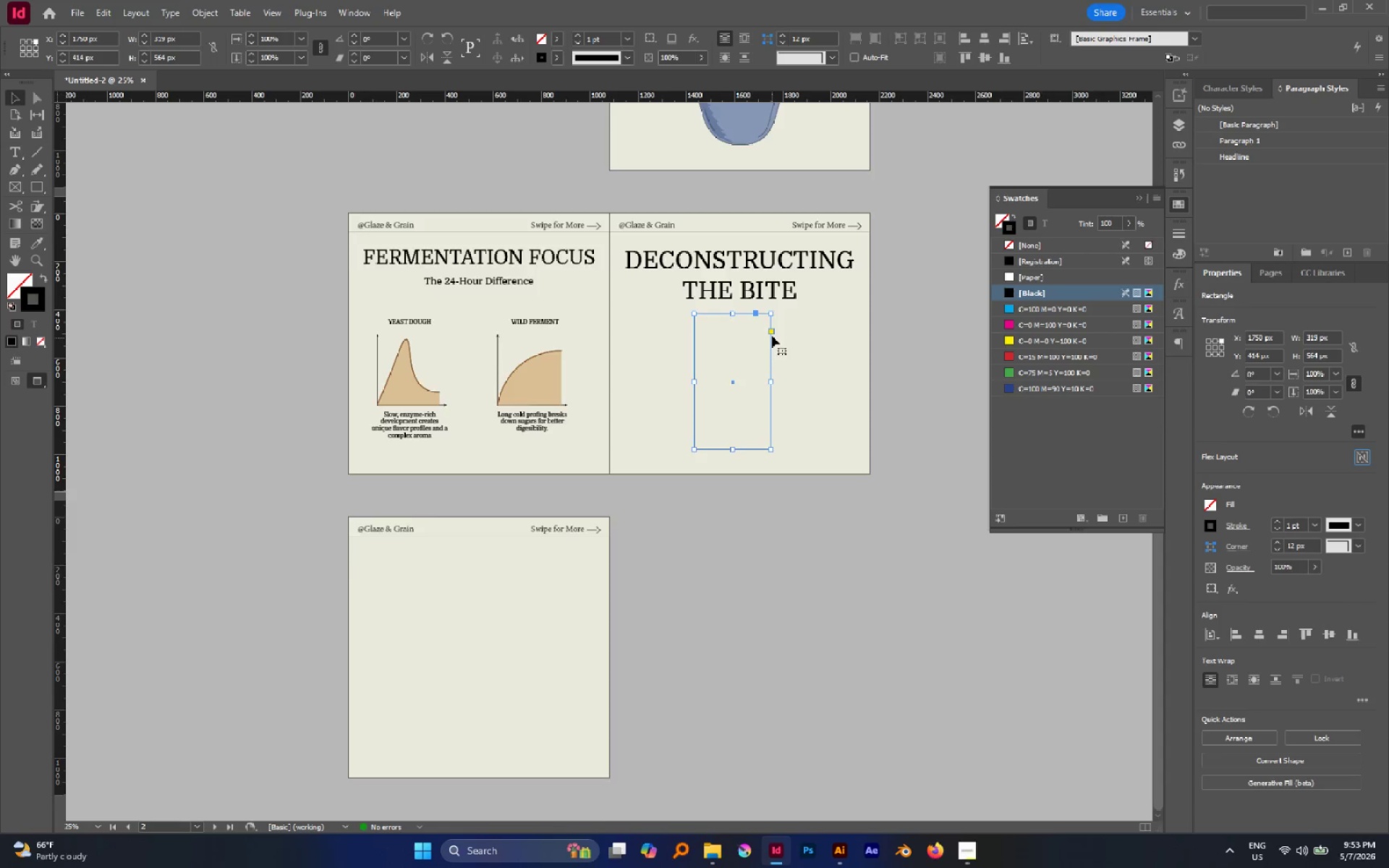 
scroll: coordinate [772, 336], scroll_direction: up, amount: 1.0
 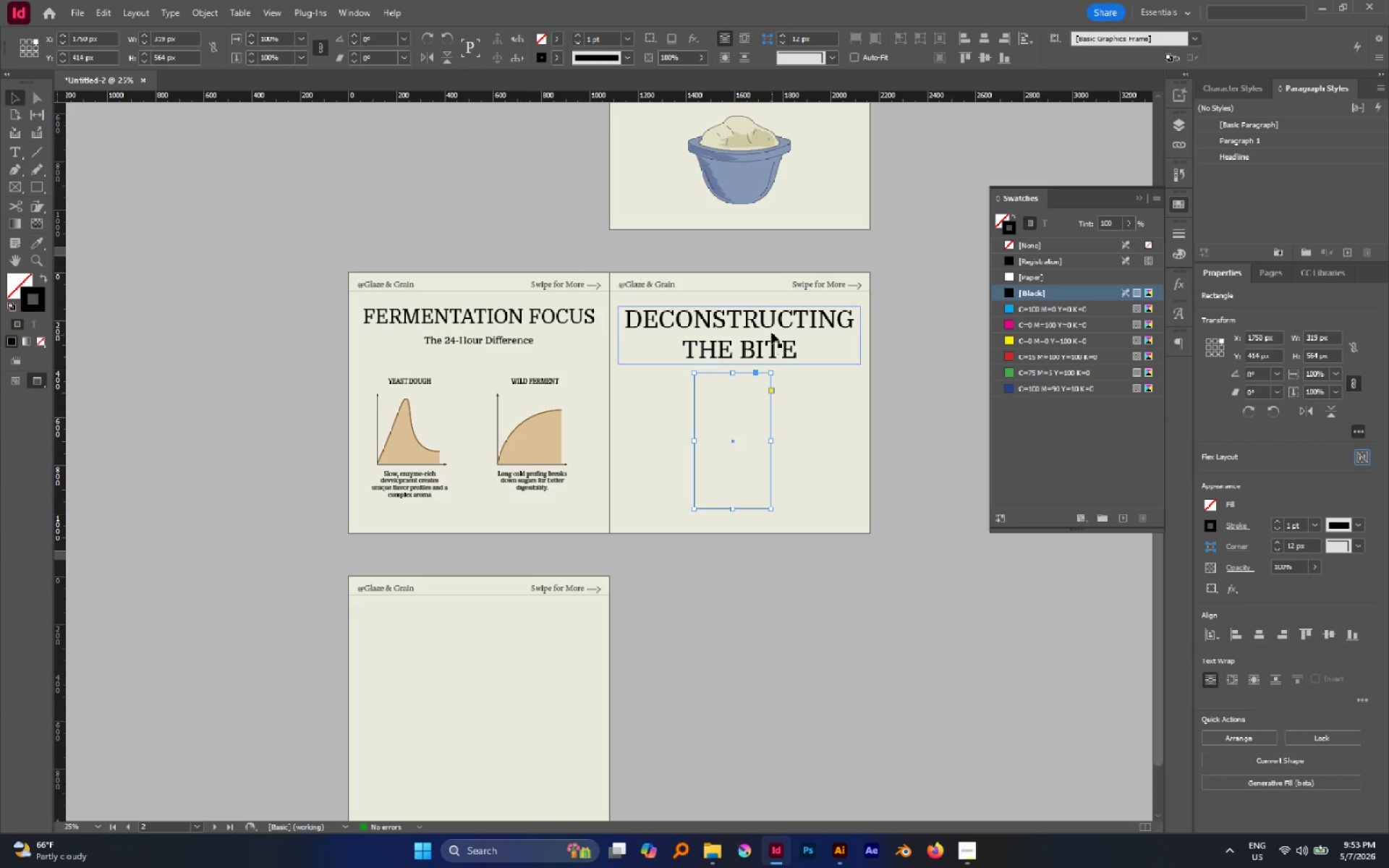 
key(I)
 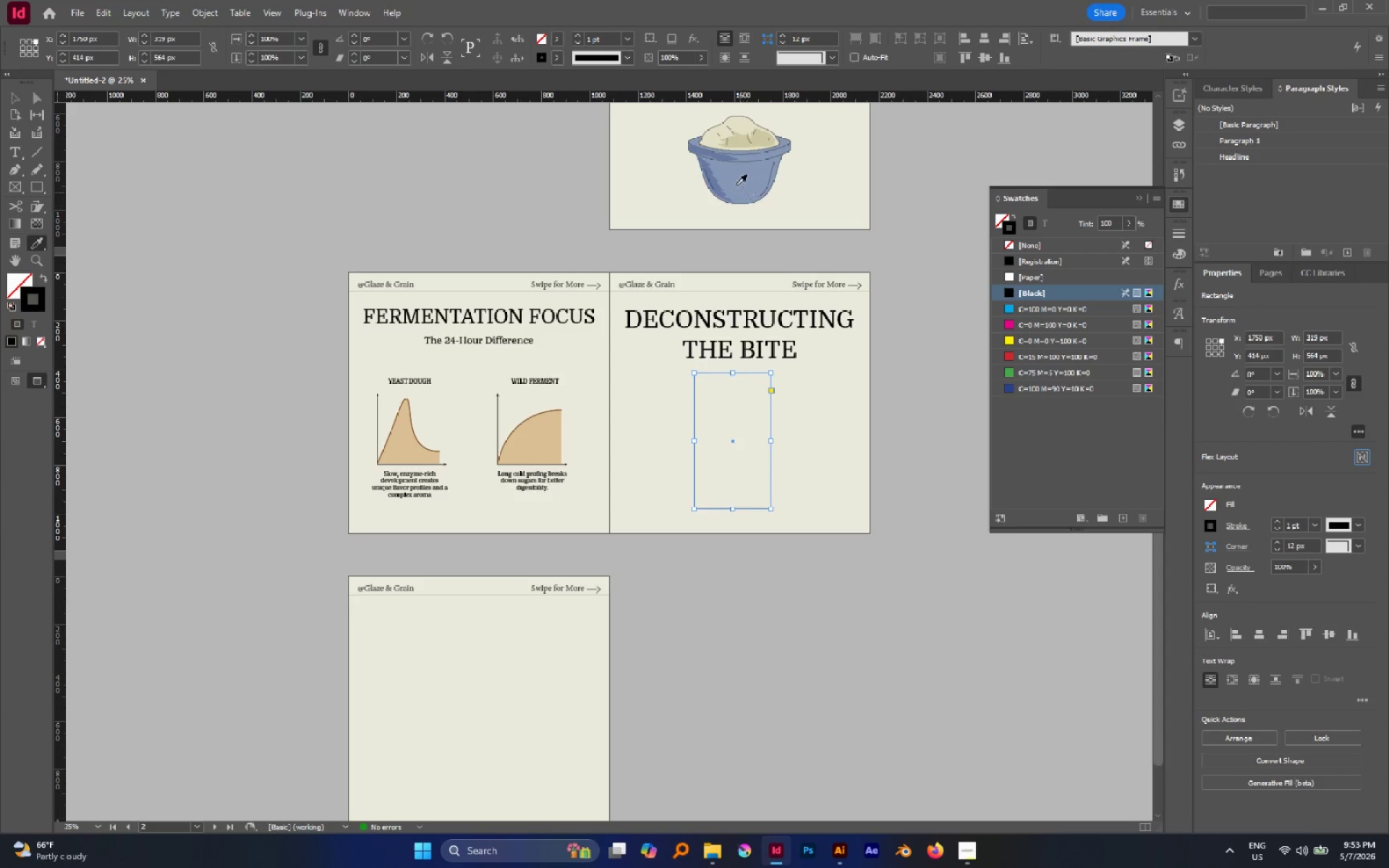 
left_click([736, 185])
 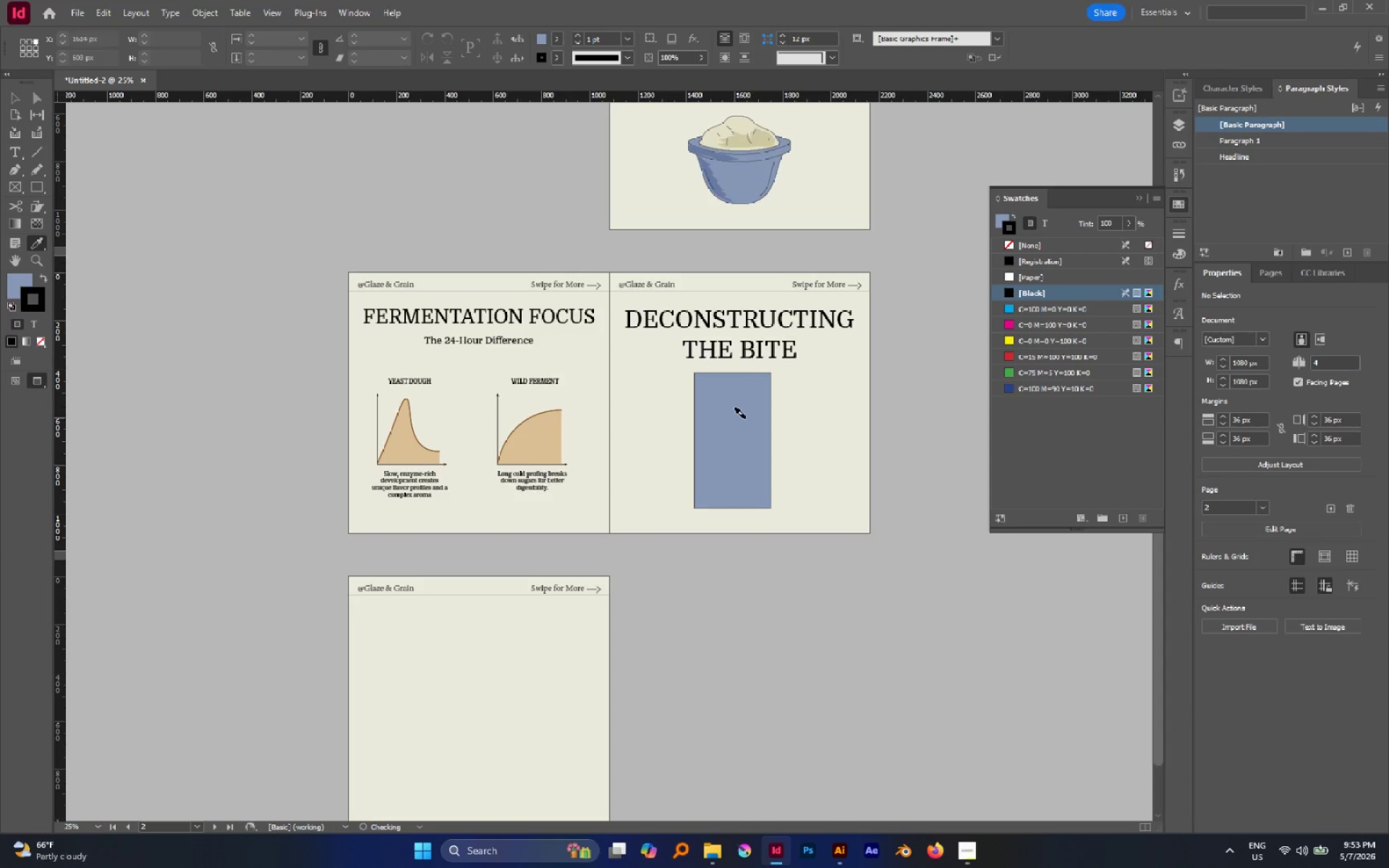 
key(V)
 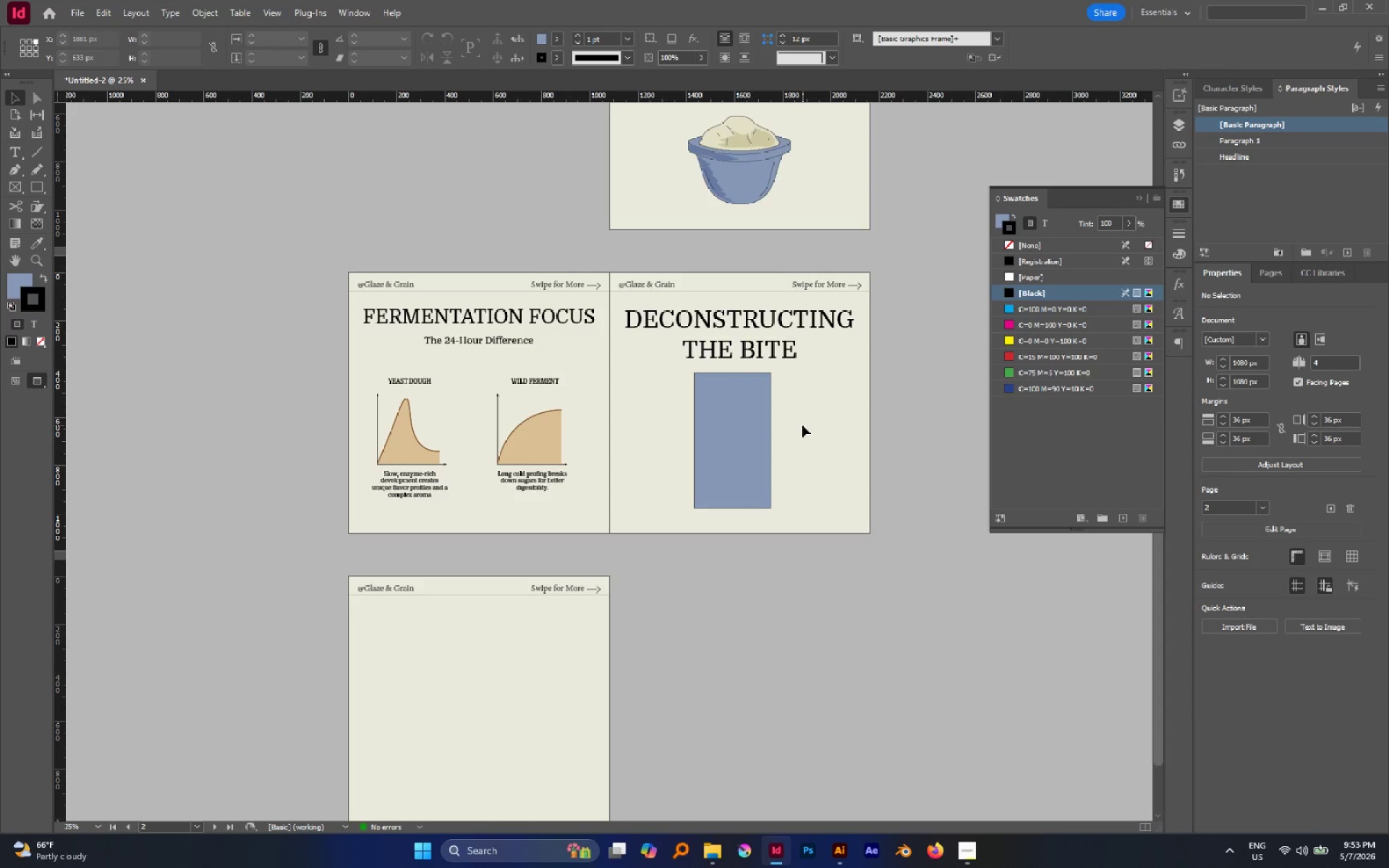 
key(Slash)
 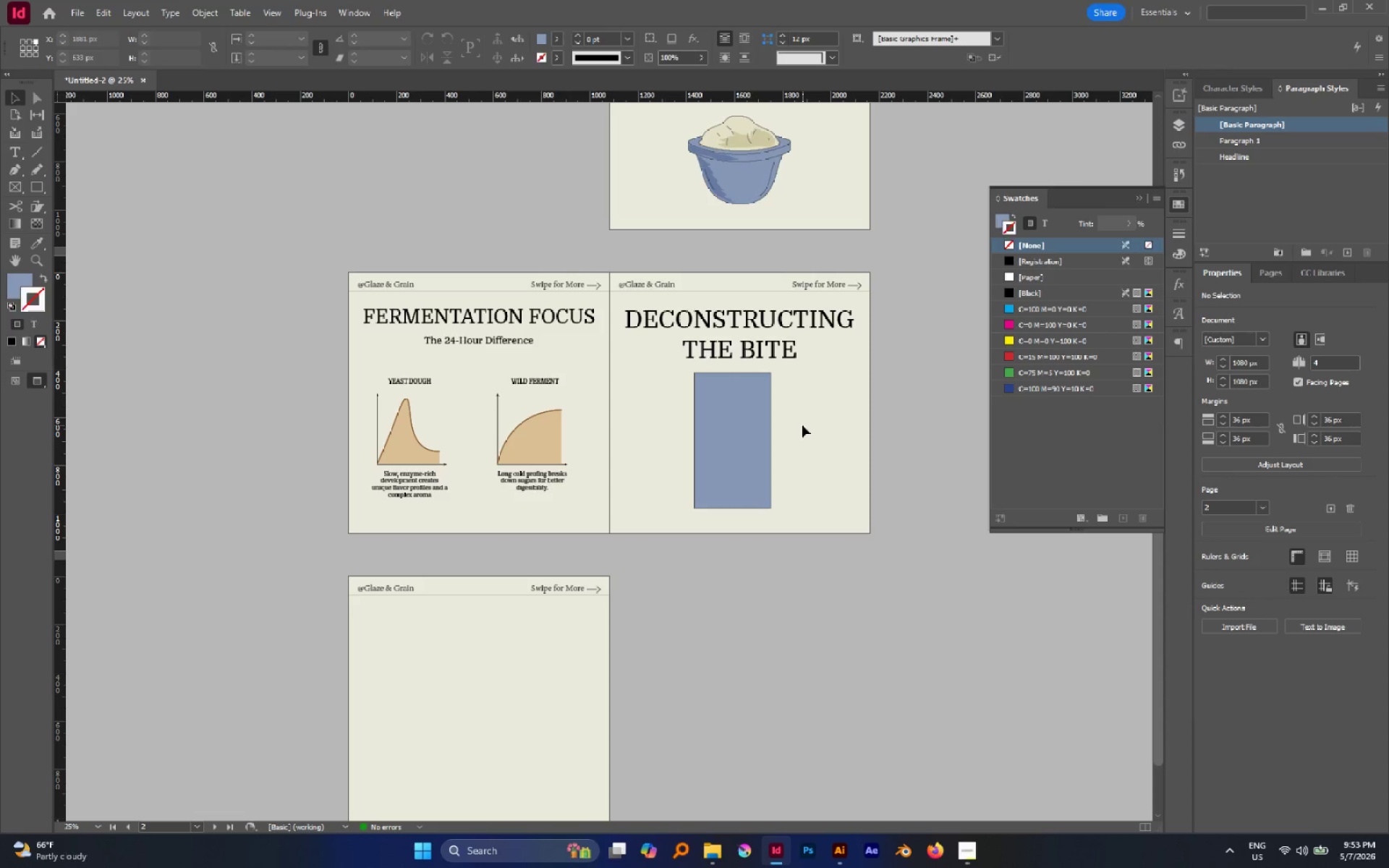 
key(V)
 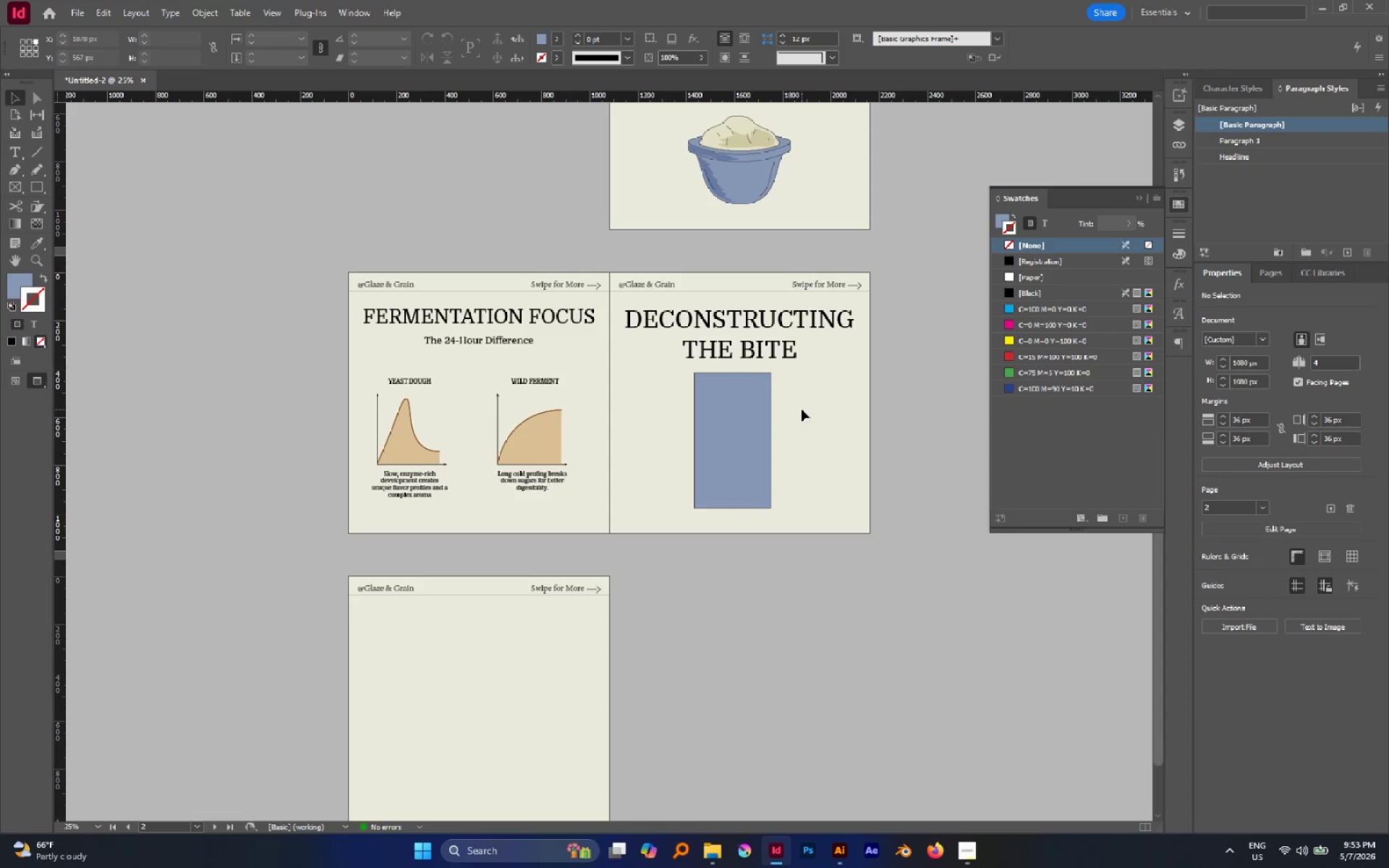 
left_click([768, 420])
 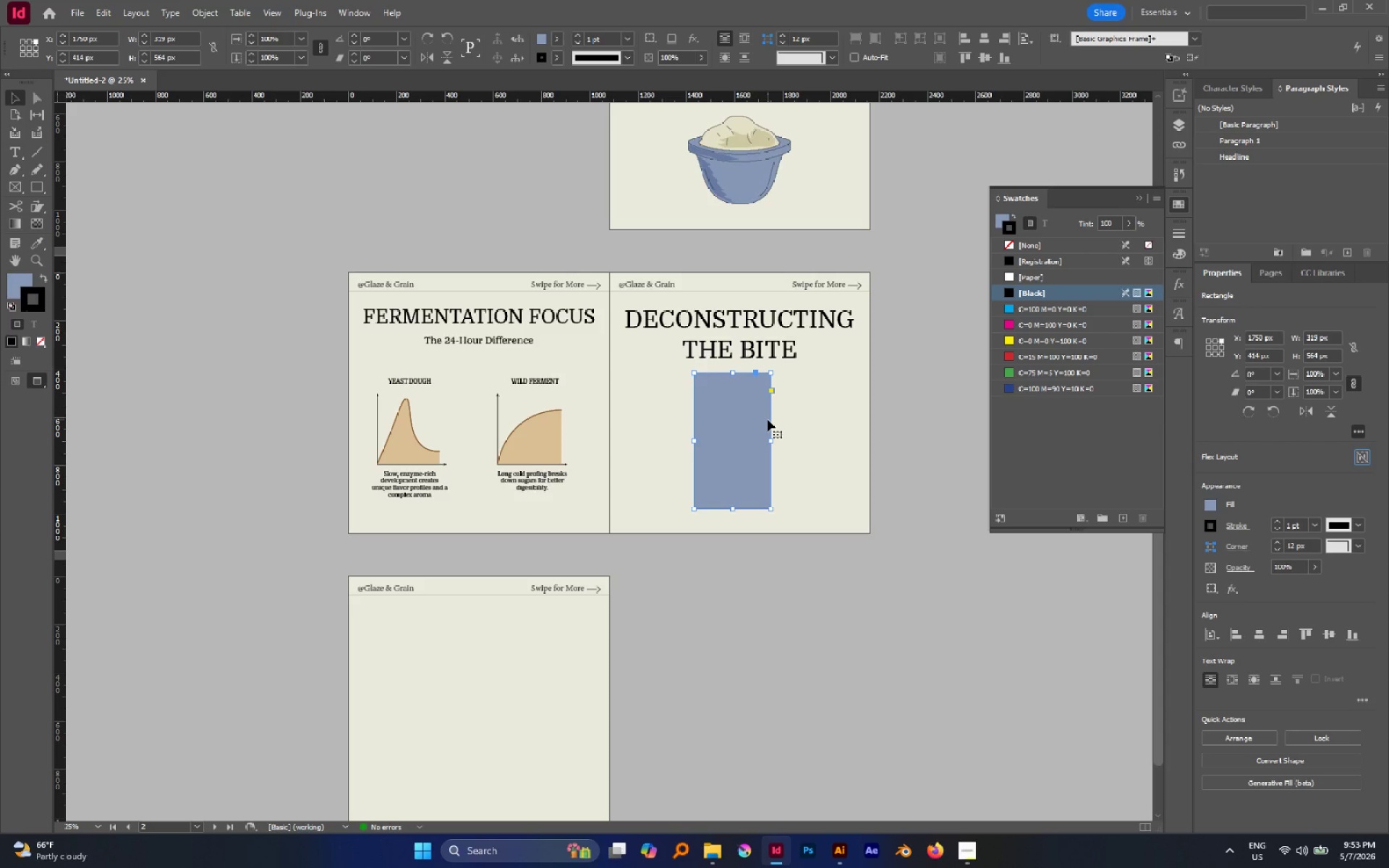 
key(Slash)
 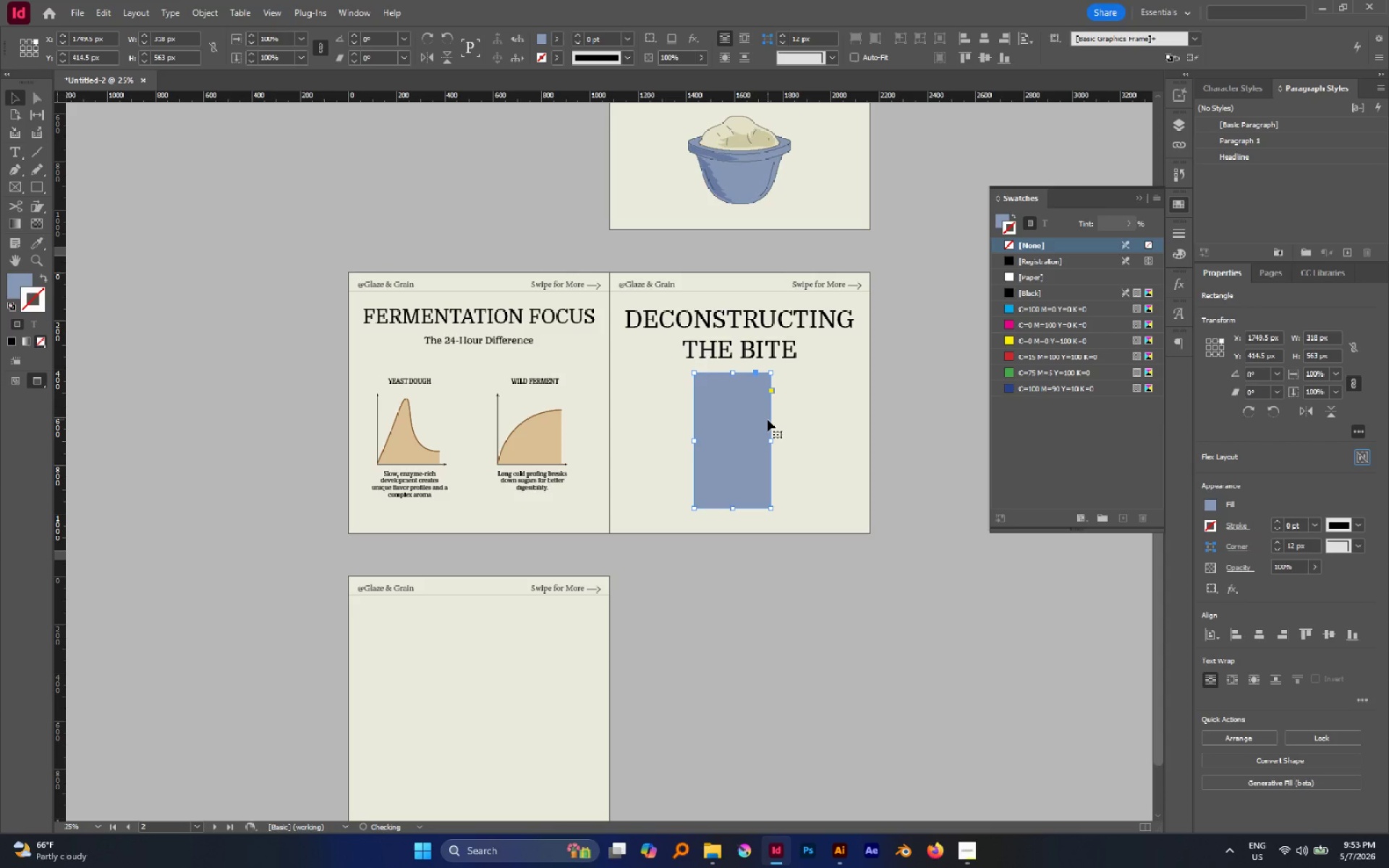 
key(V)
 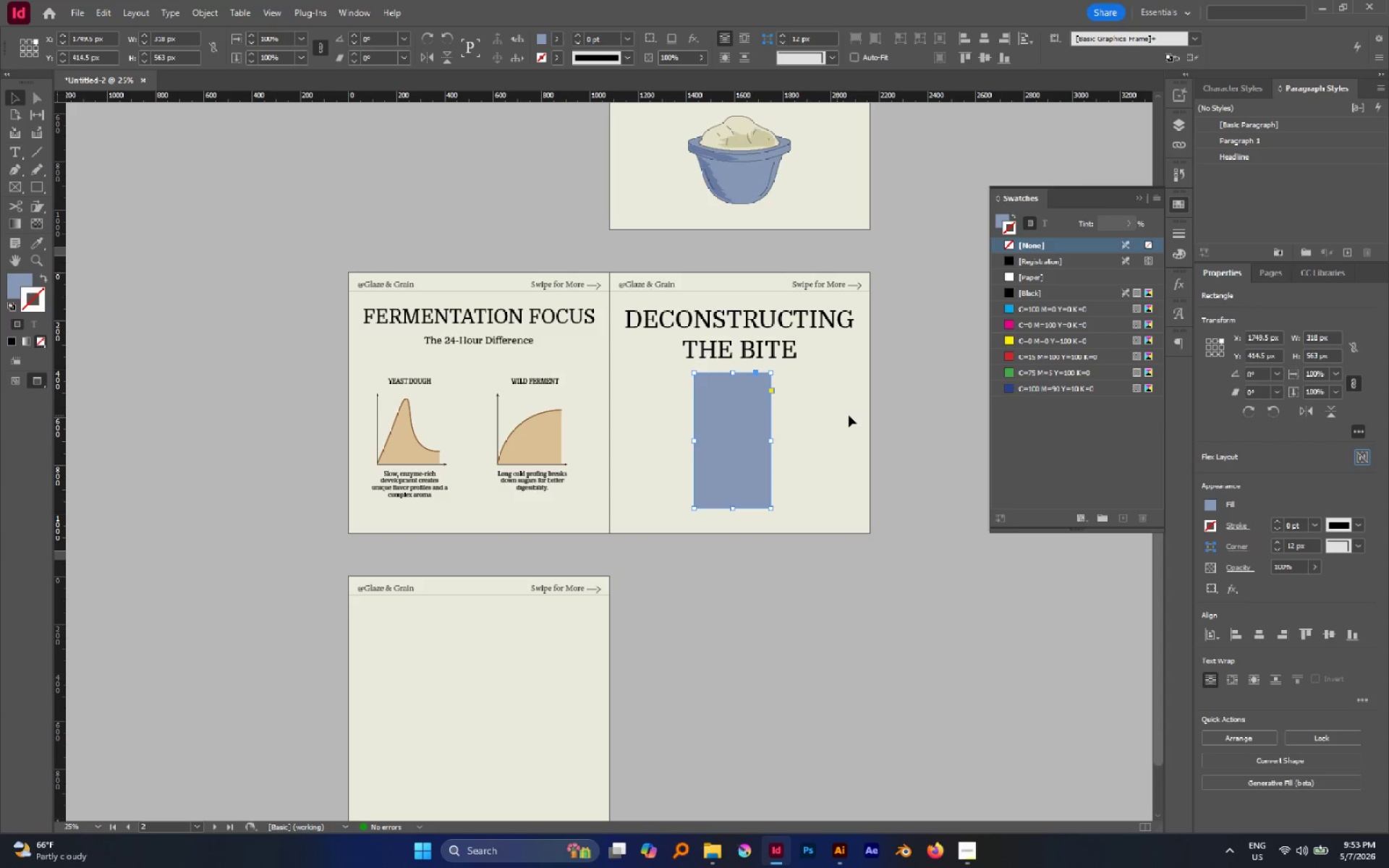 
left_click([853, 416])
 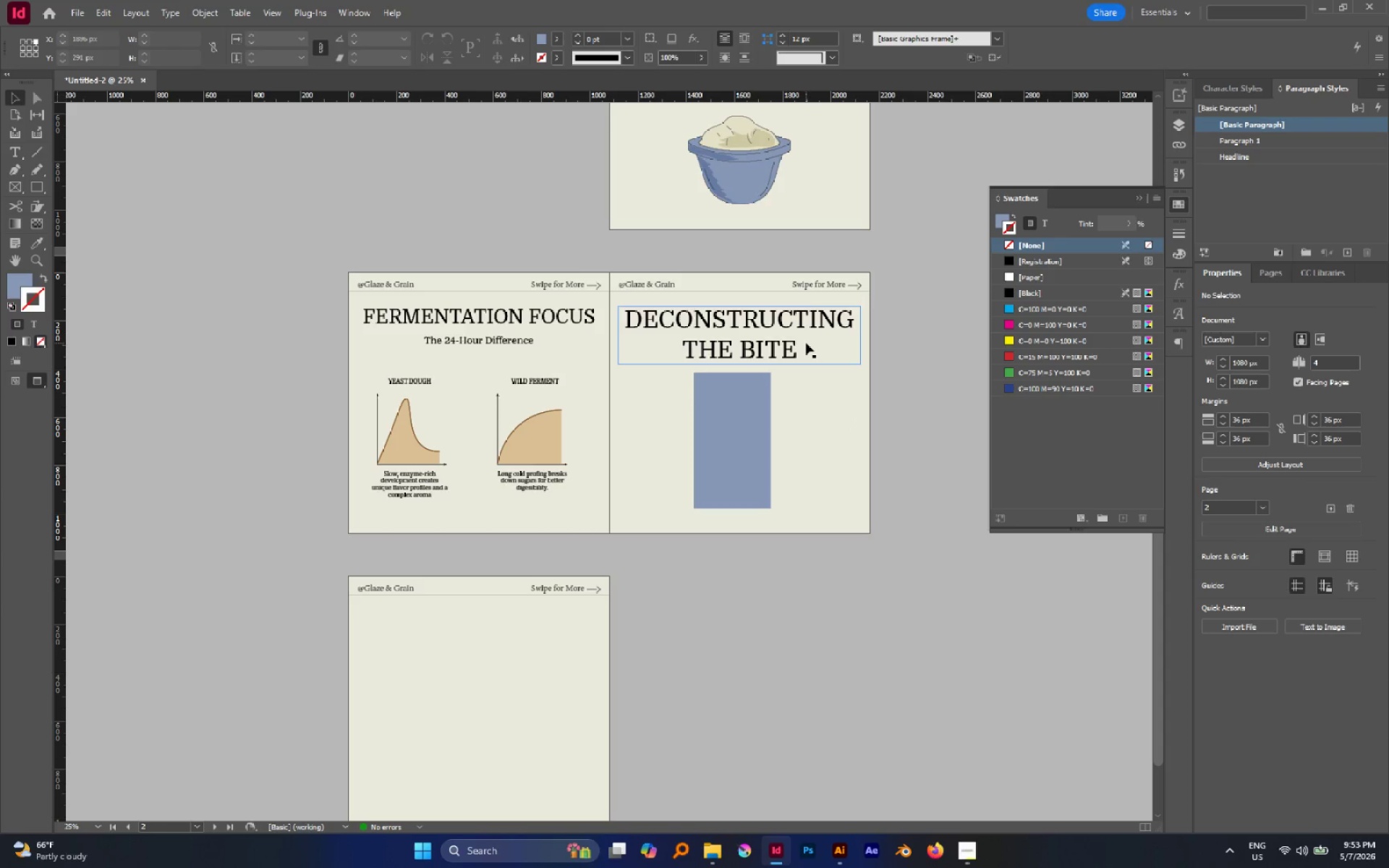 
hold_key(key=X, duration=0.38)
 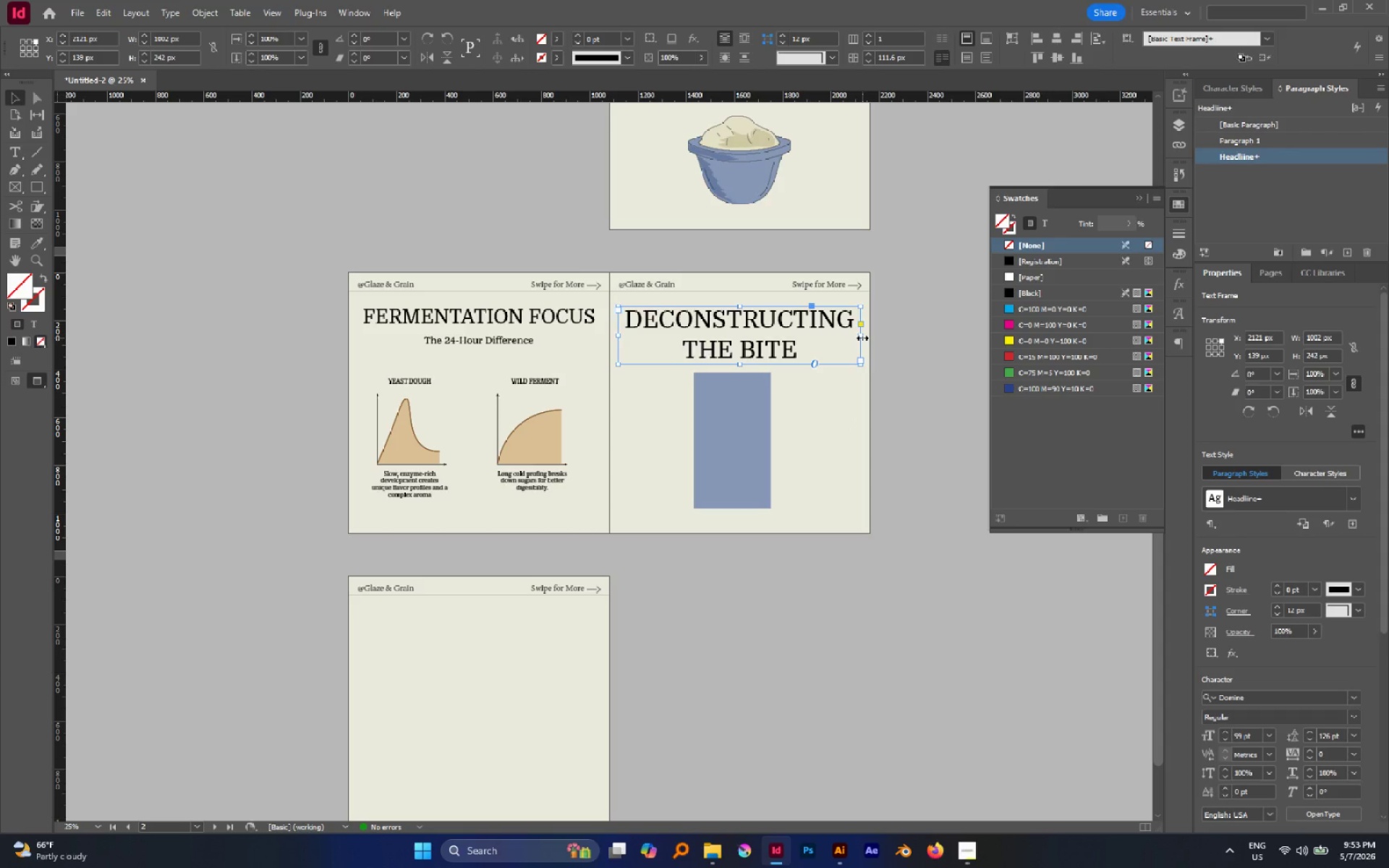 
key(Shift+ShiftLeft)
 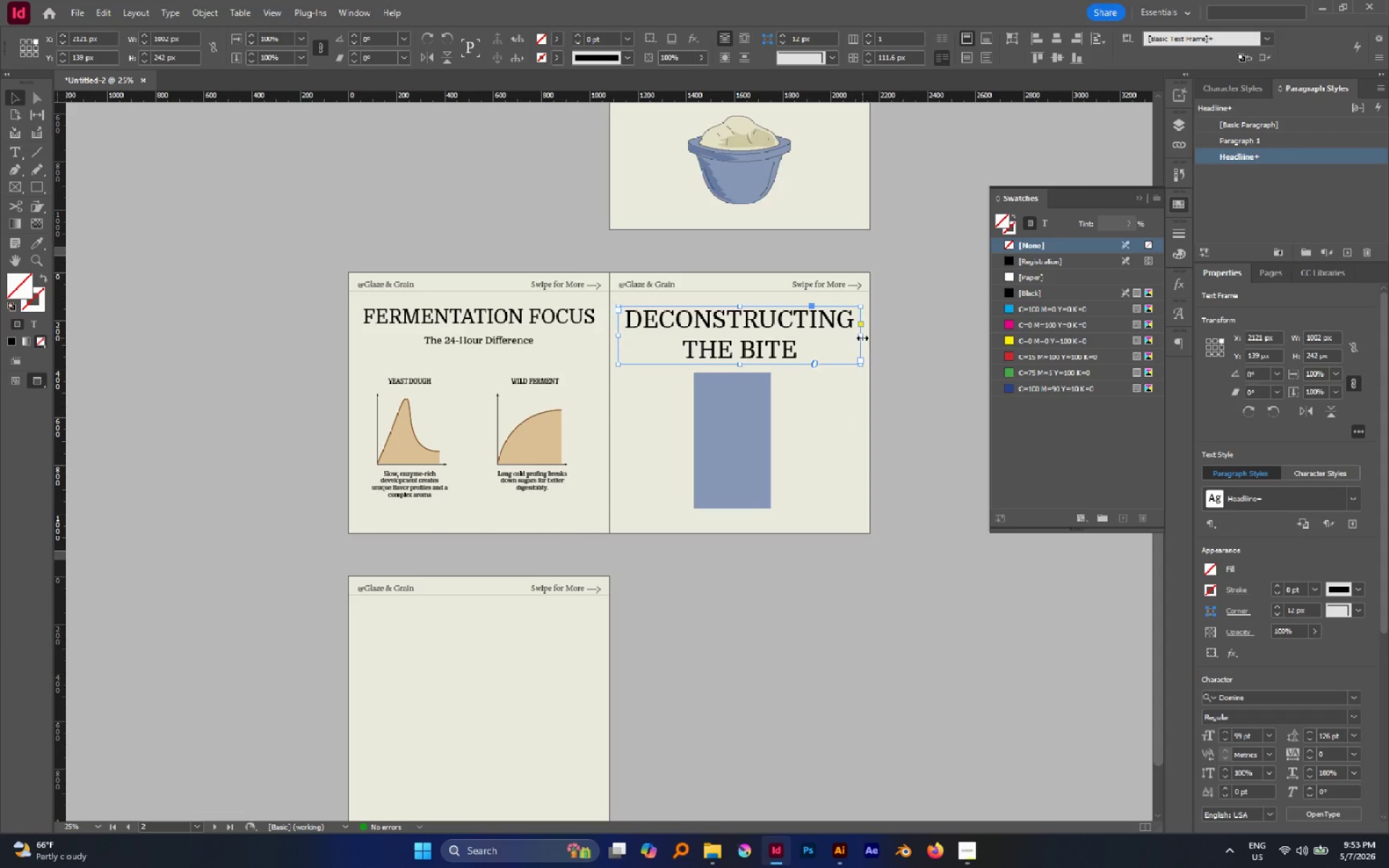 
hold_key(key=ControlLeft, duration=3.67)
hold_key(key=ShiftLeft, duration=3.48)
hold_key(key=AltLeft, duration=3.17)
left_click_drag(start_coordinate=[860, 339], to_coordinate=[849, 336])
 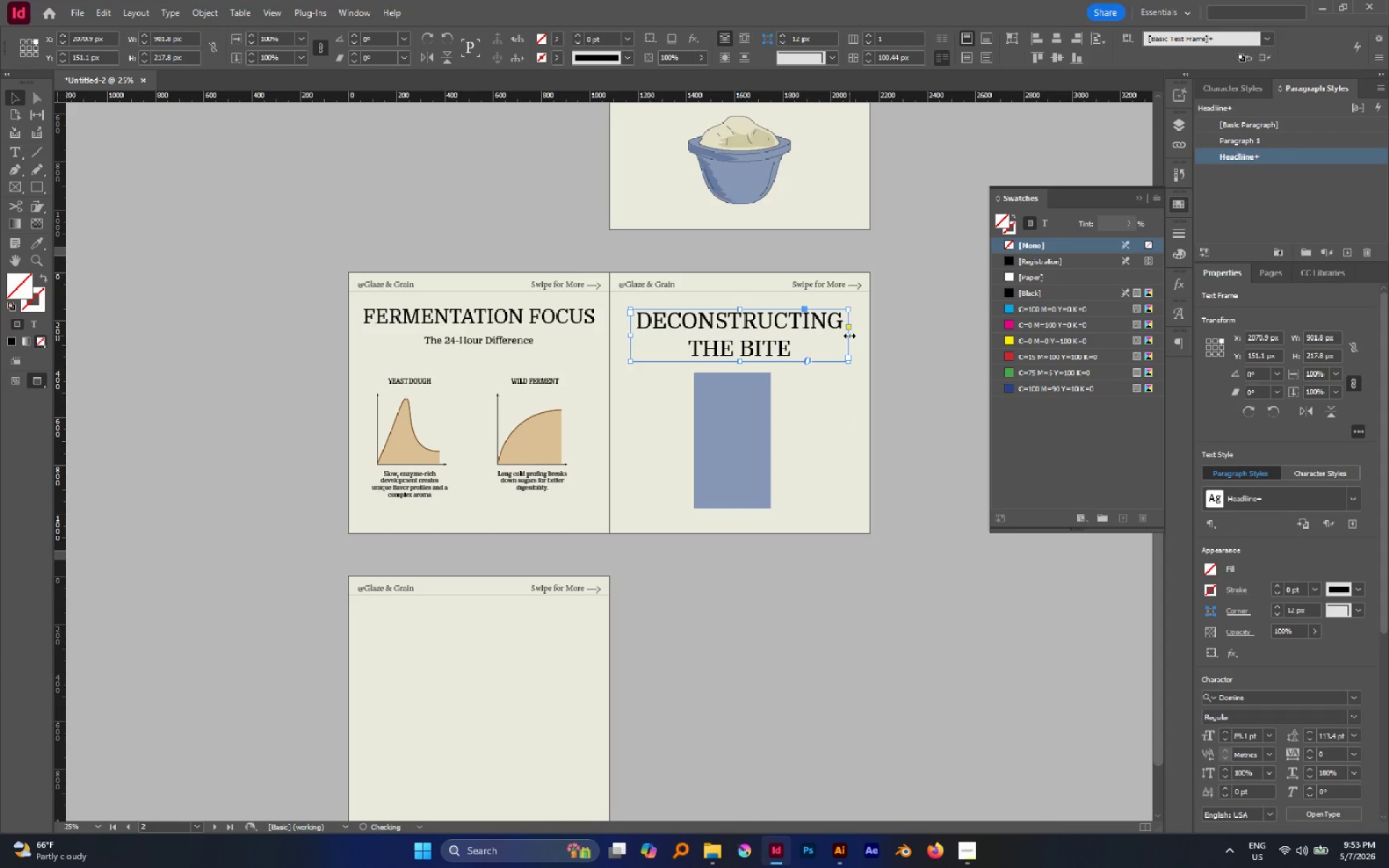 
left_click_drag(start_coordinate=[849, 336], to_coordinate=[846, 334])
 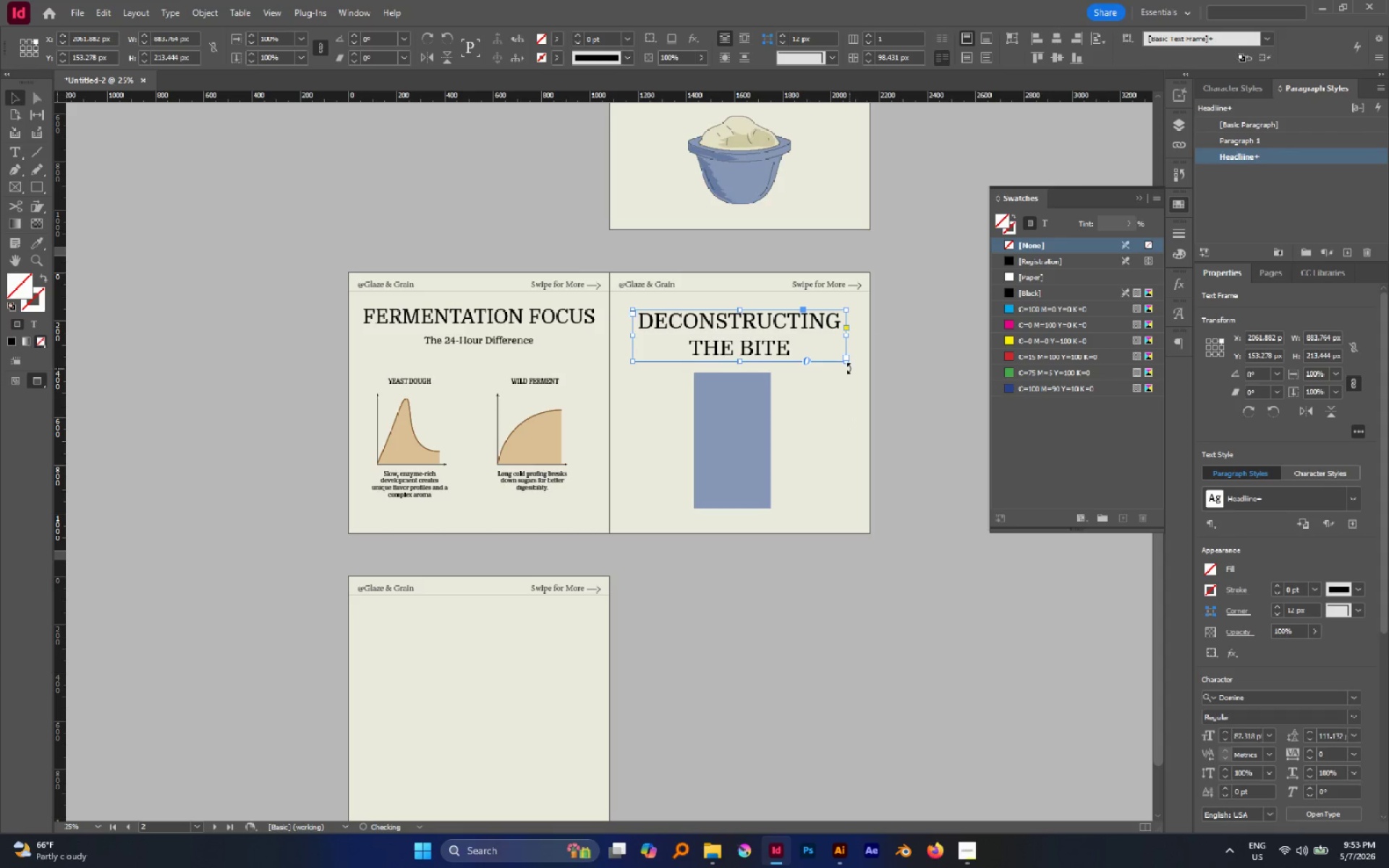 
left_click([849, 368])
 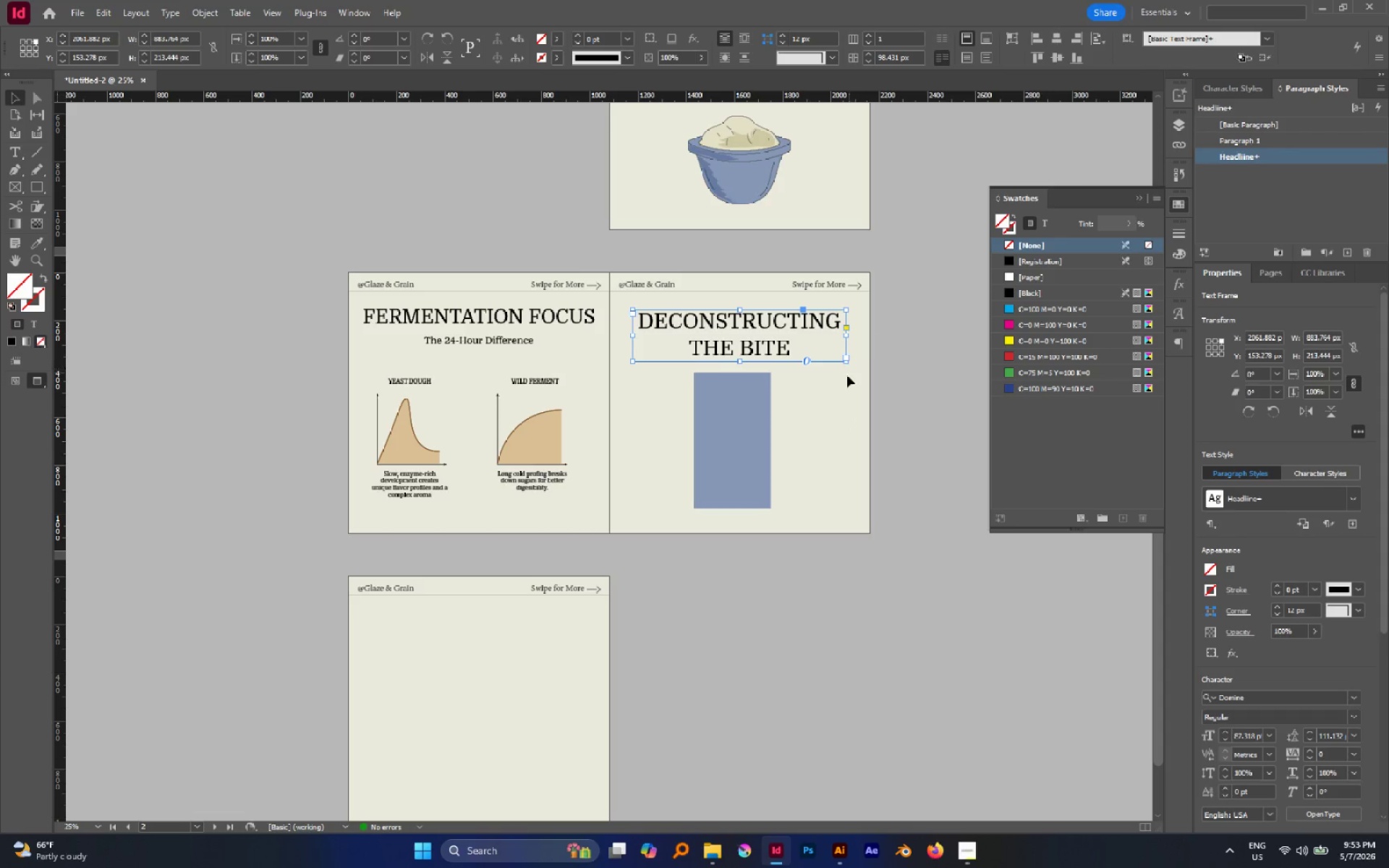 
left_click([846, 383])
 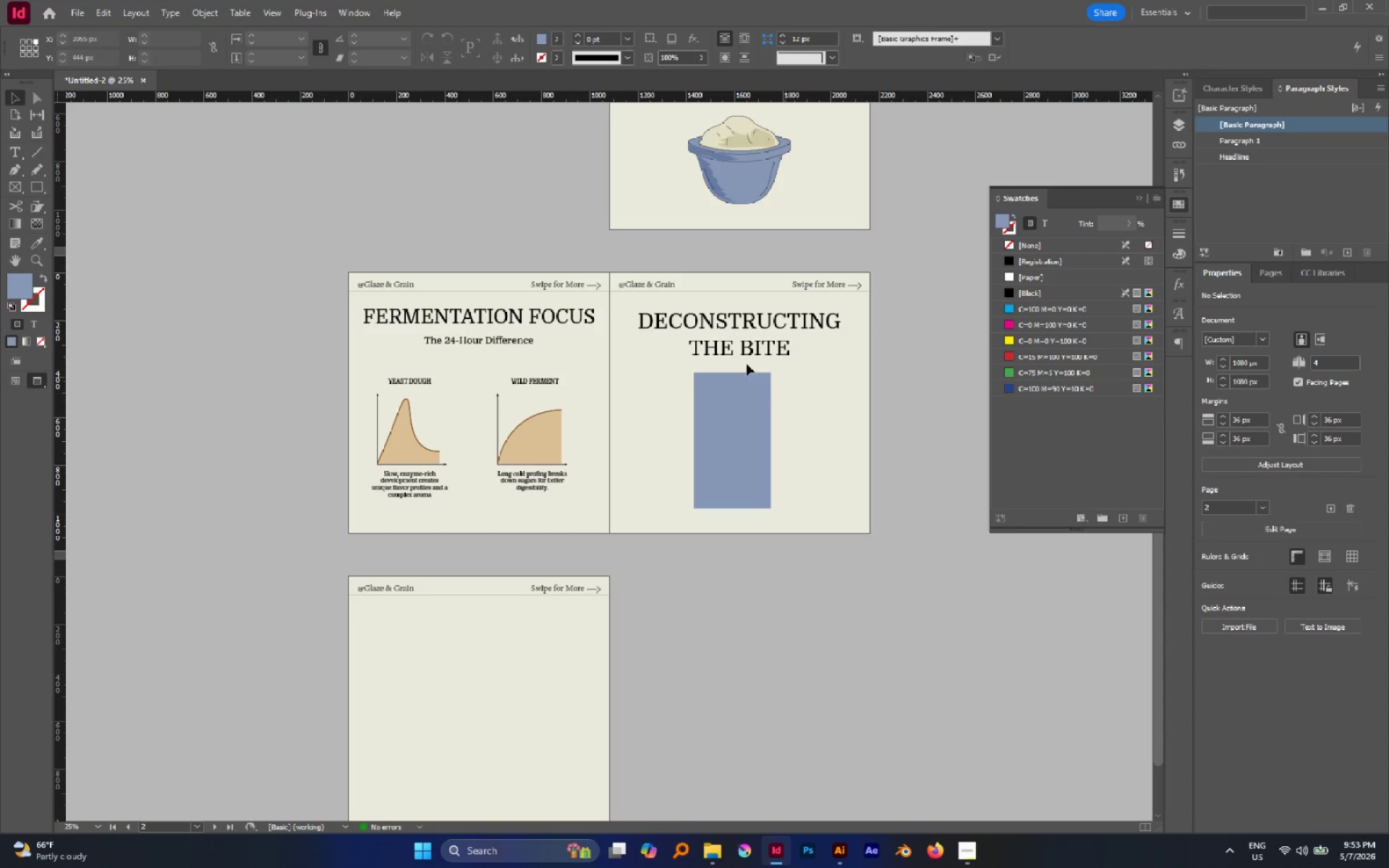 
left_click([710, 388])
 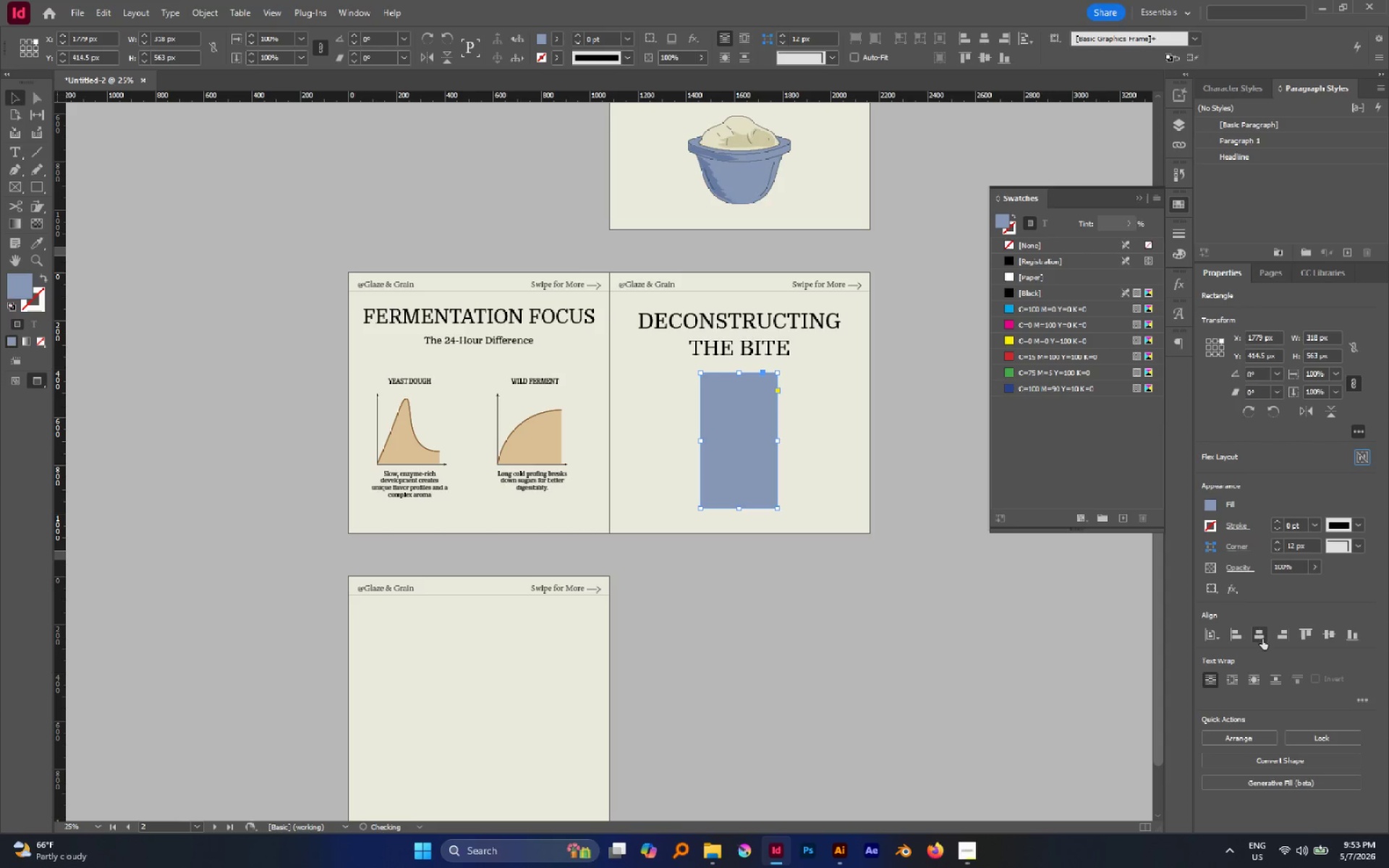 
left_click([884, 484])
 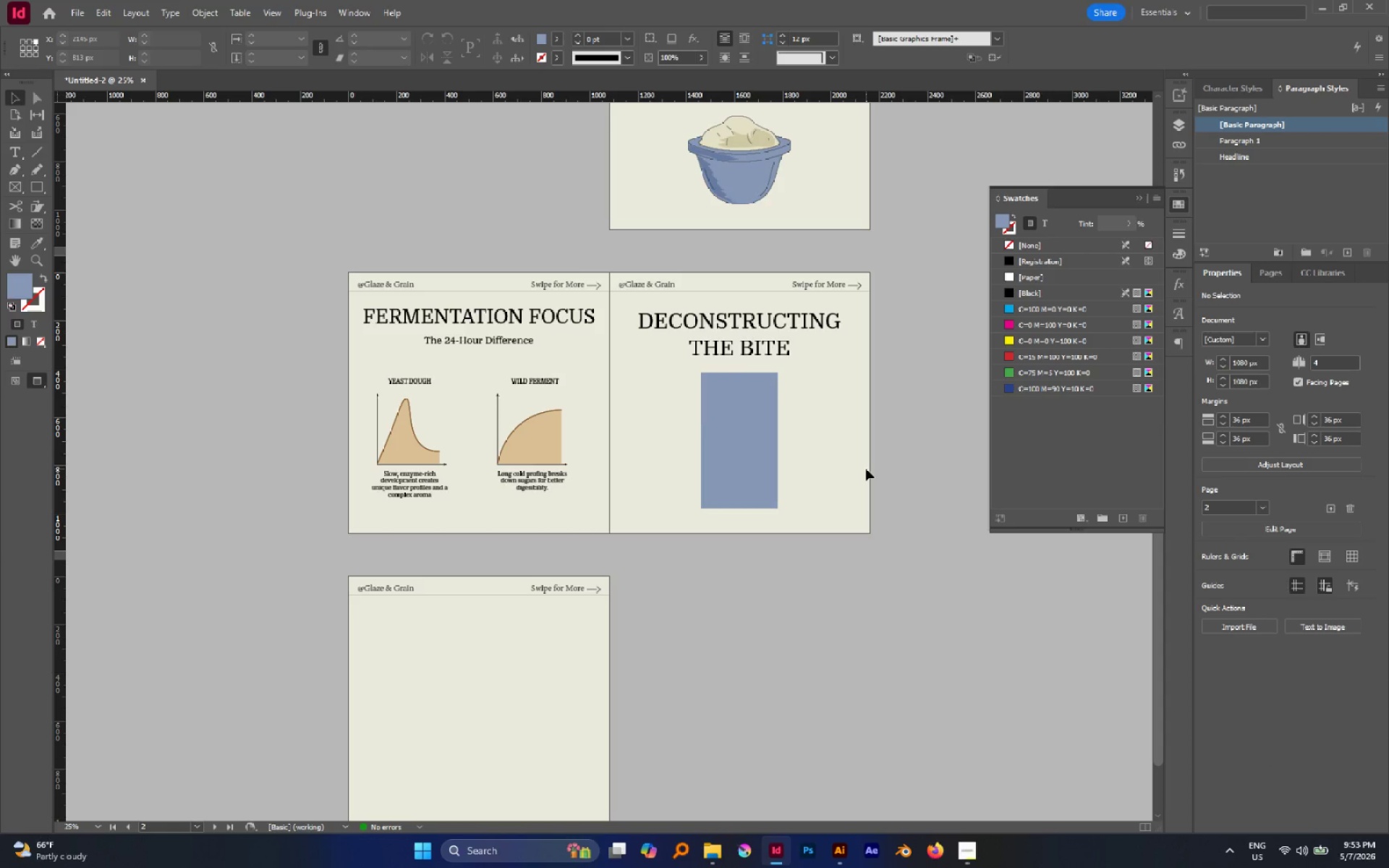 
wait(9.59)
 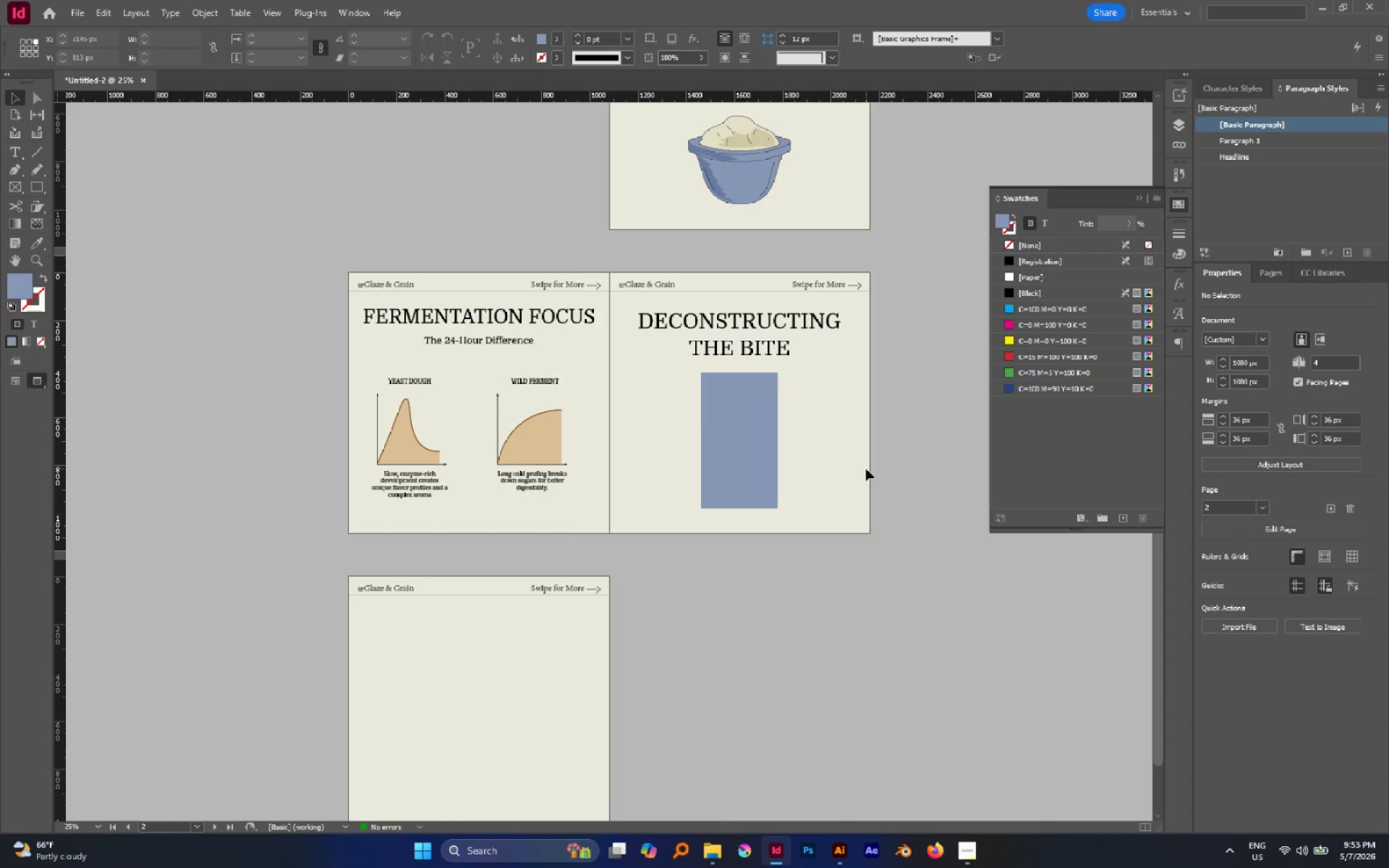 
left_click([967, 846])